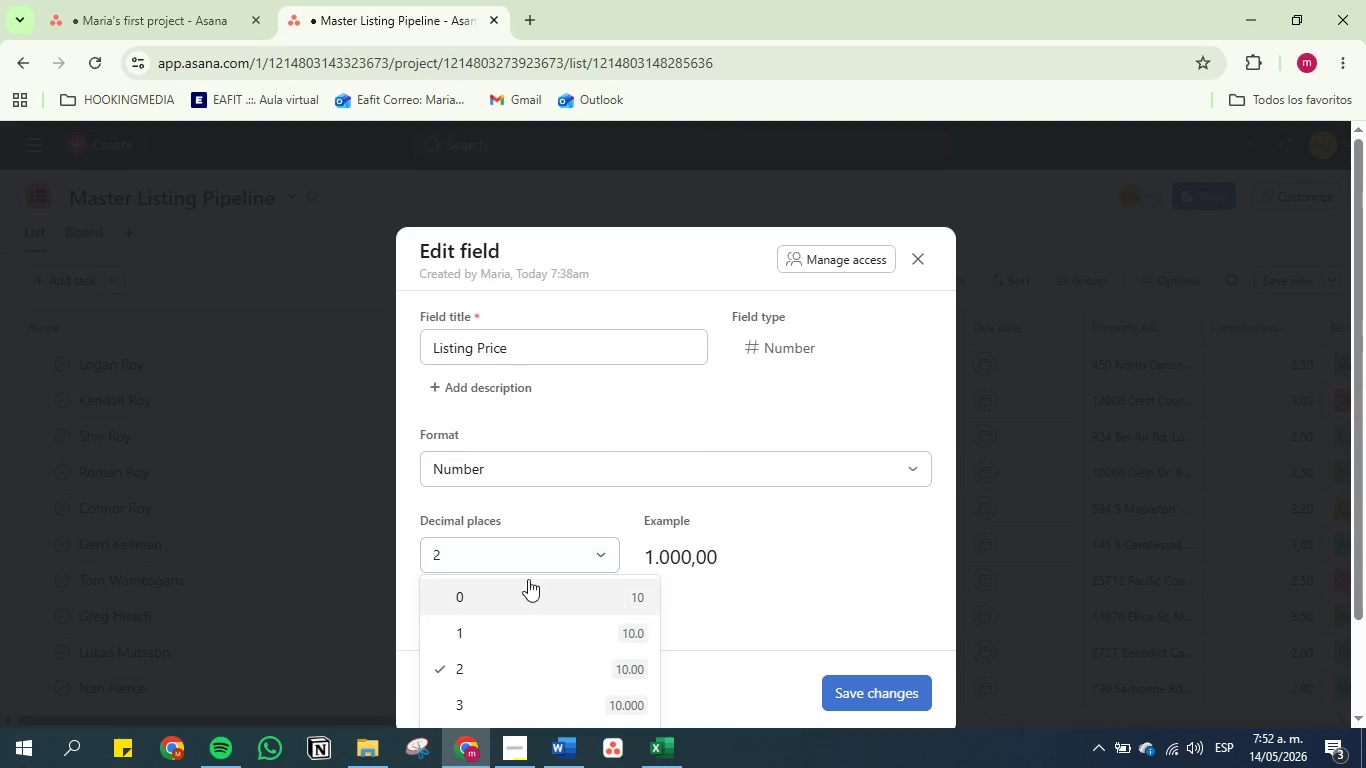 
left_click([526, 579])
 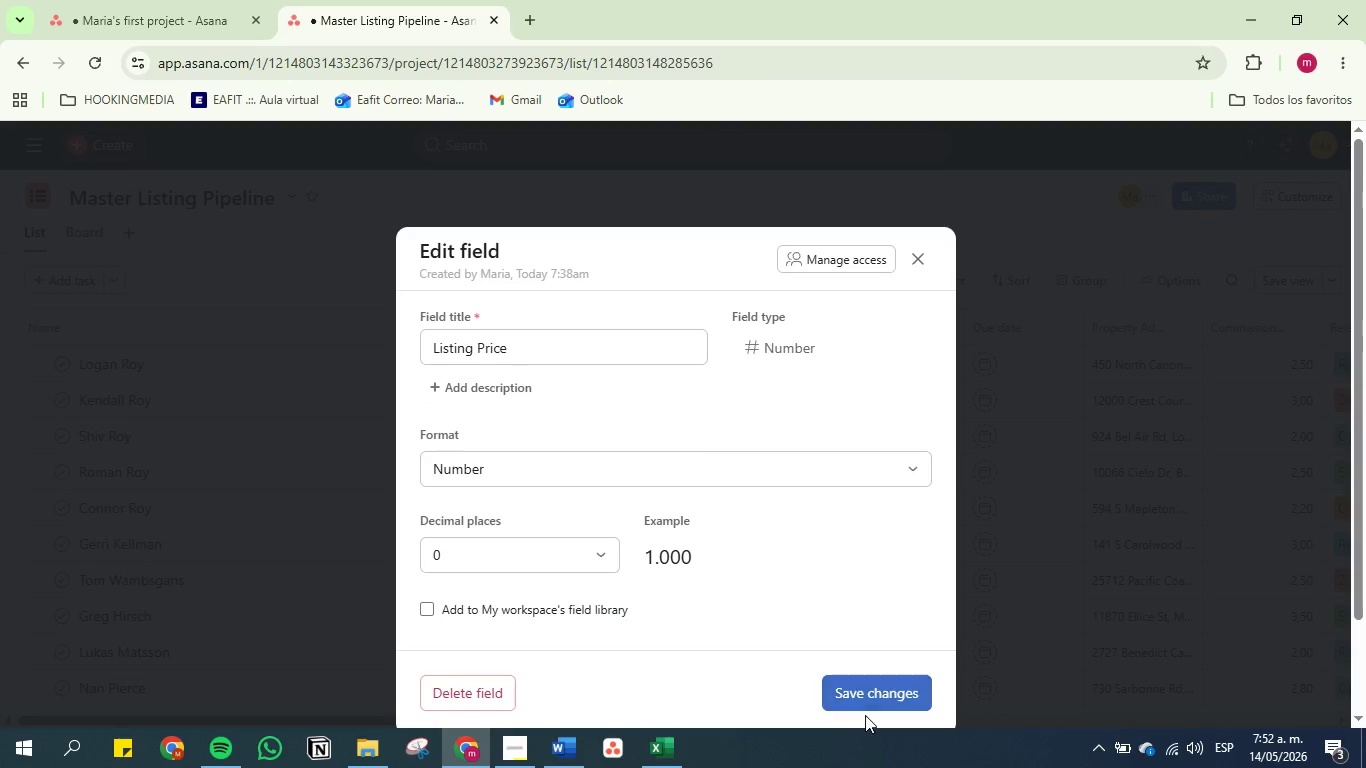 
left_click([864, 693])
 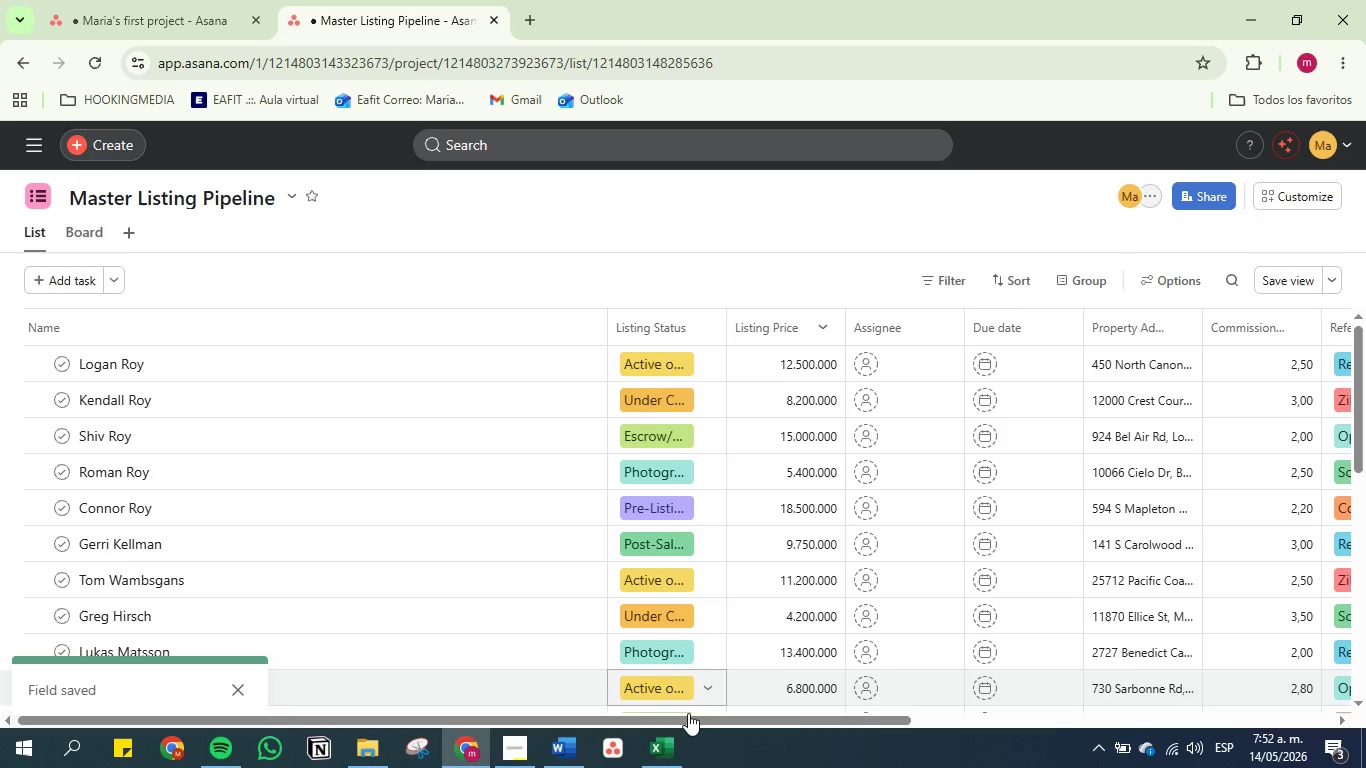 
left_click_drag(start_coordinate=[687, 719], to_coordinate=[878, 739])
 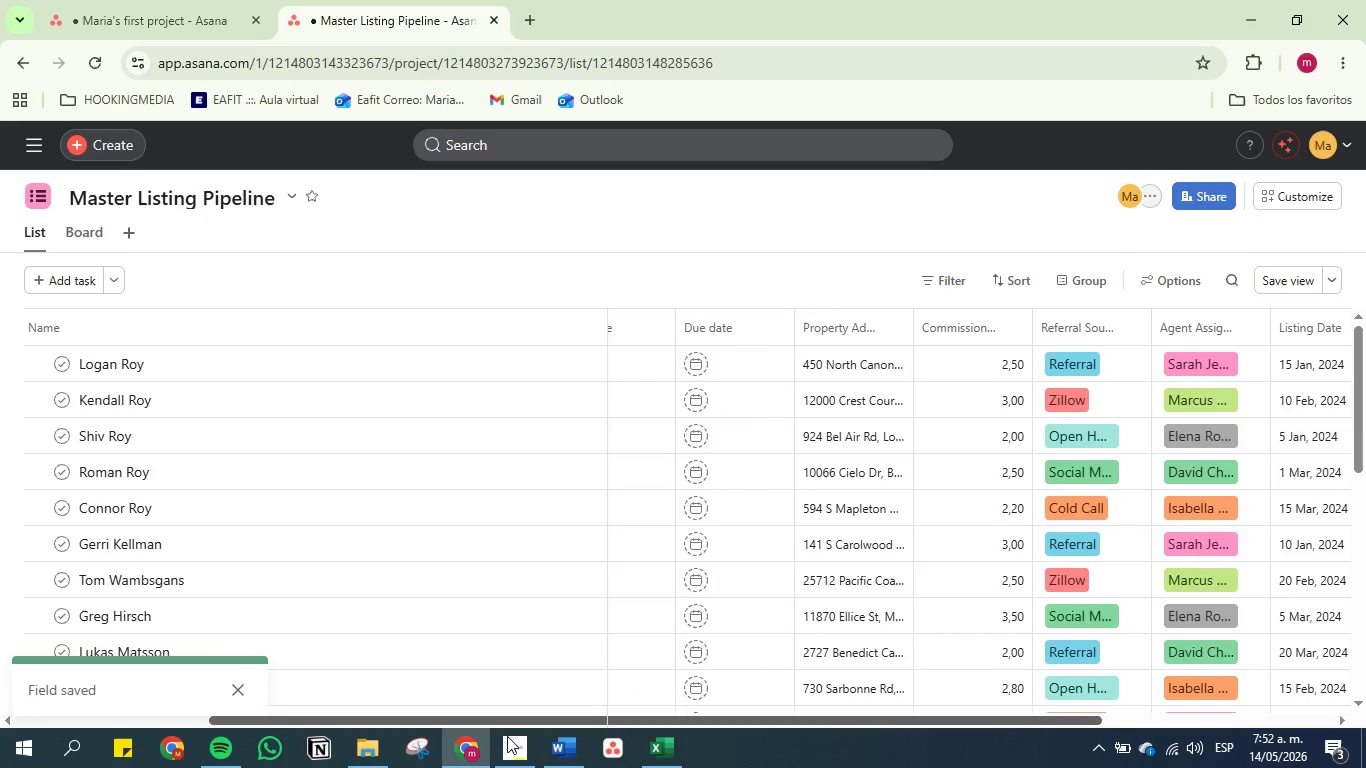 
left_click([557, 749])
 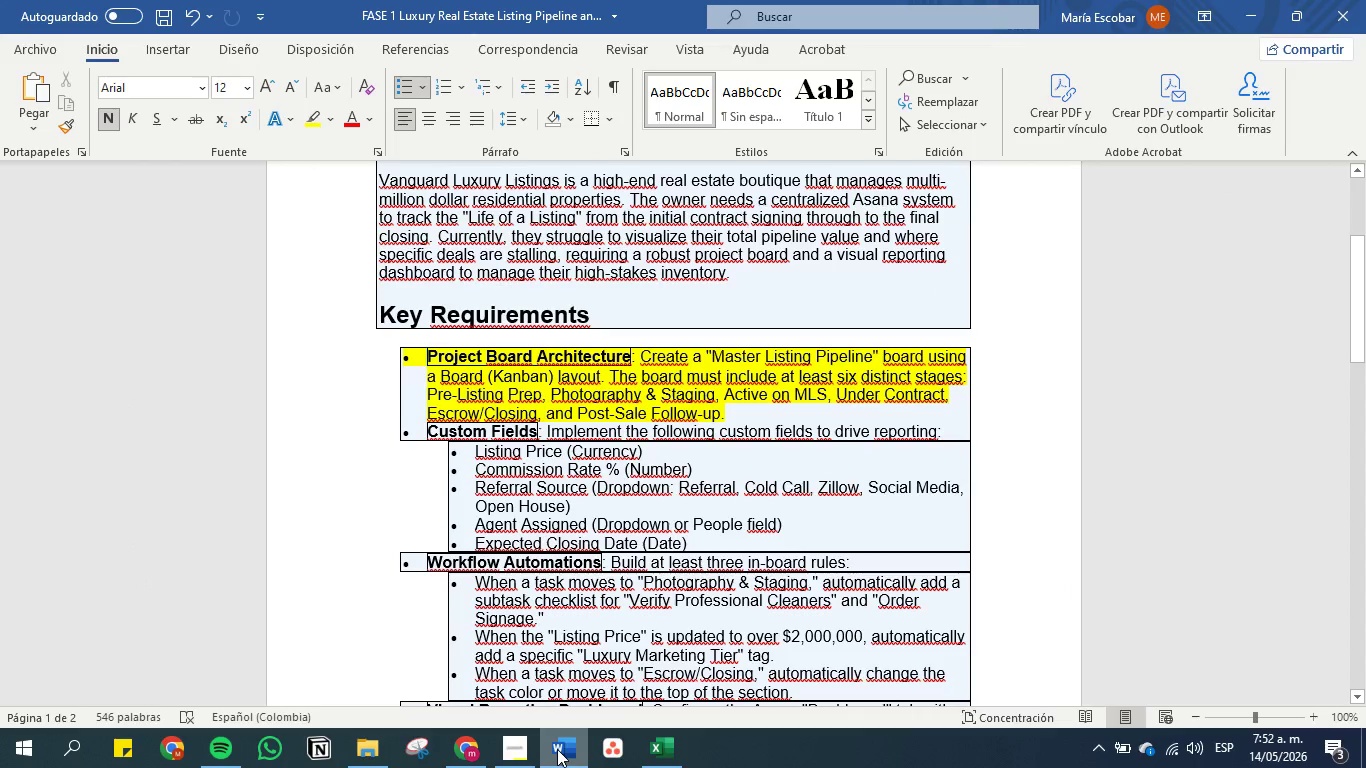 
left_click([557, 749])
 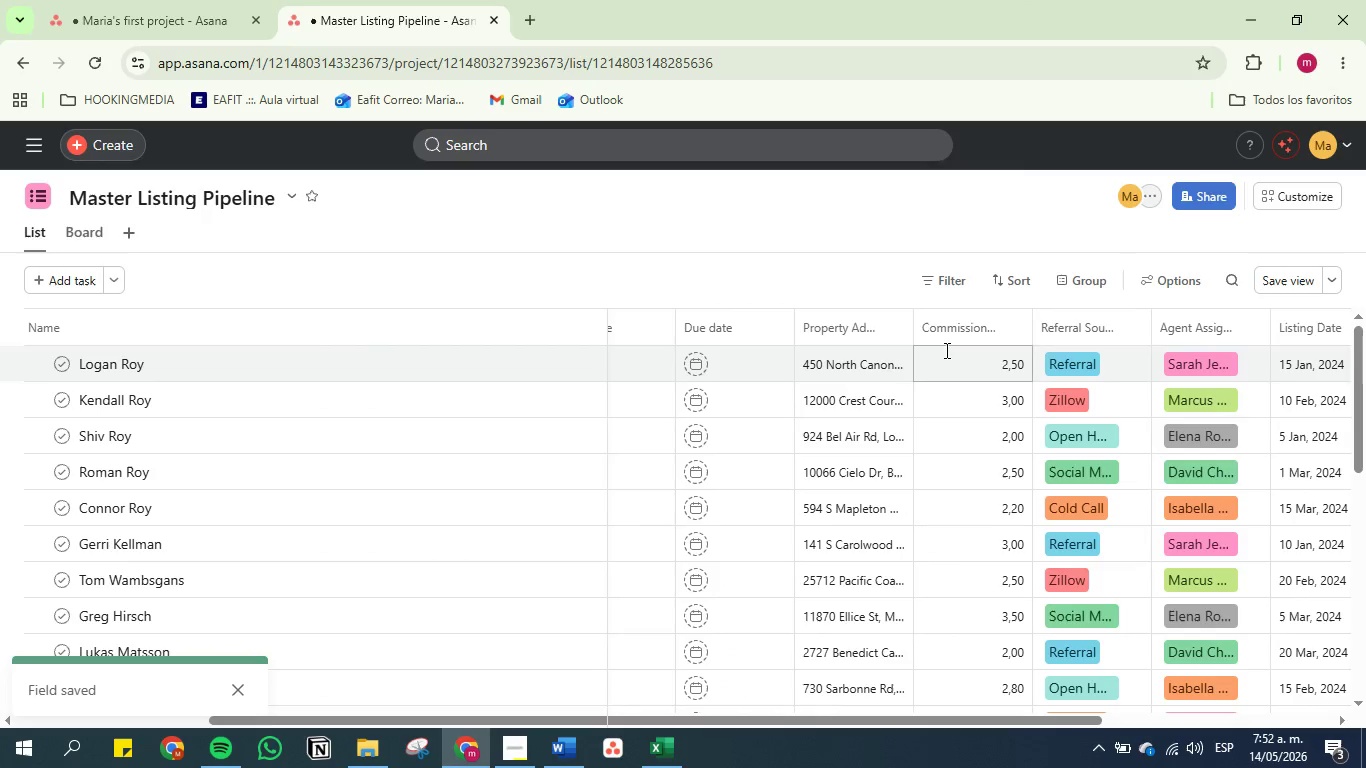 
left_click_drag(start_coordinate=[959, 335], to_coordinate=[845, 337])
 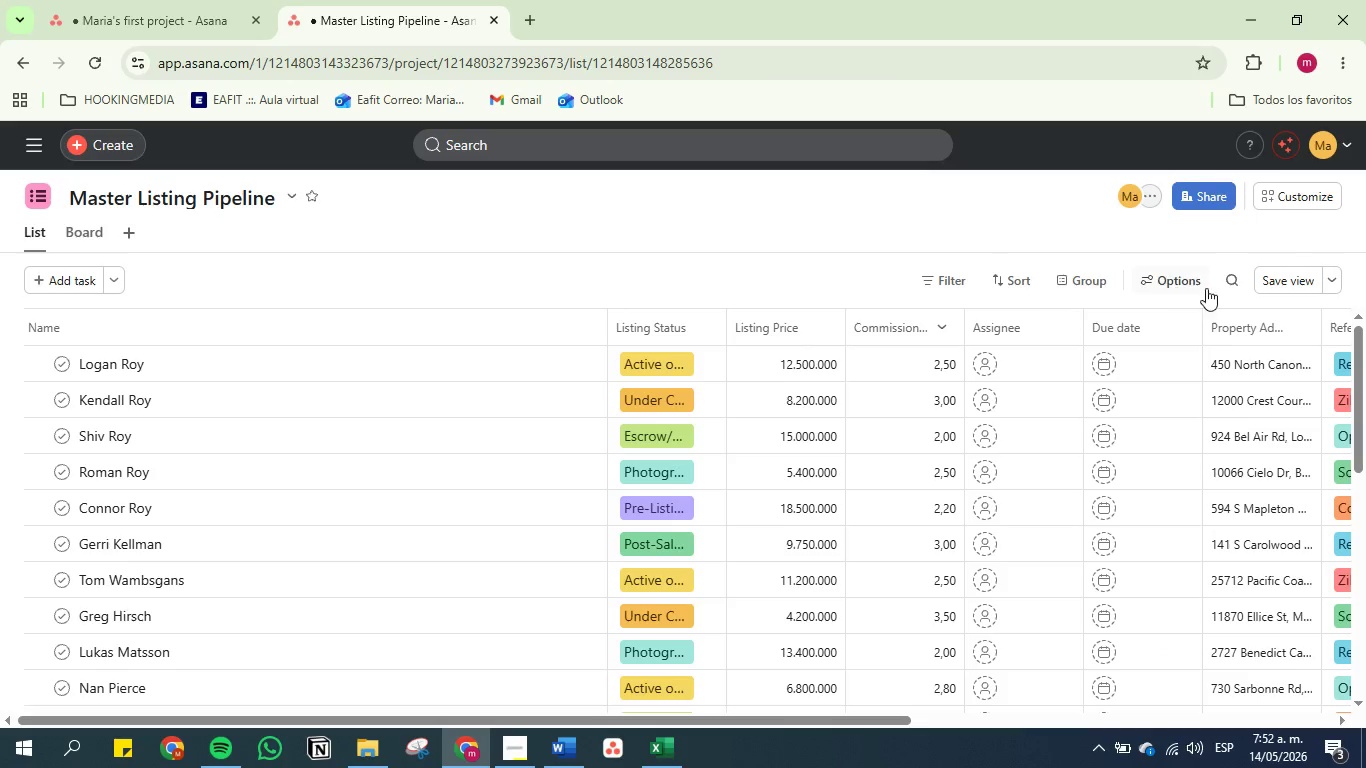 
left_click([1266, 286])
 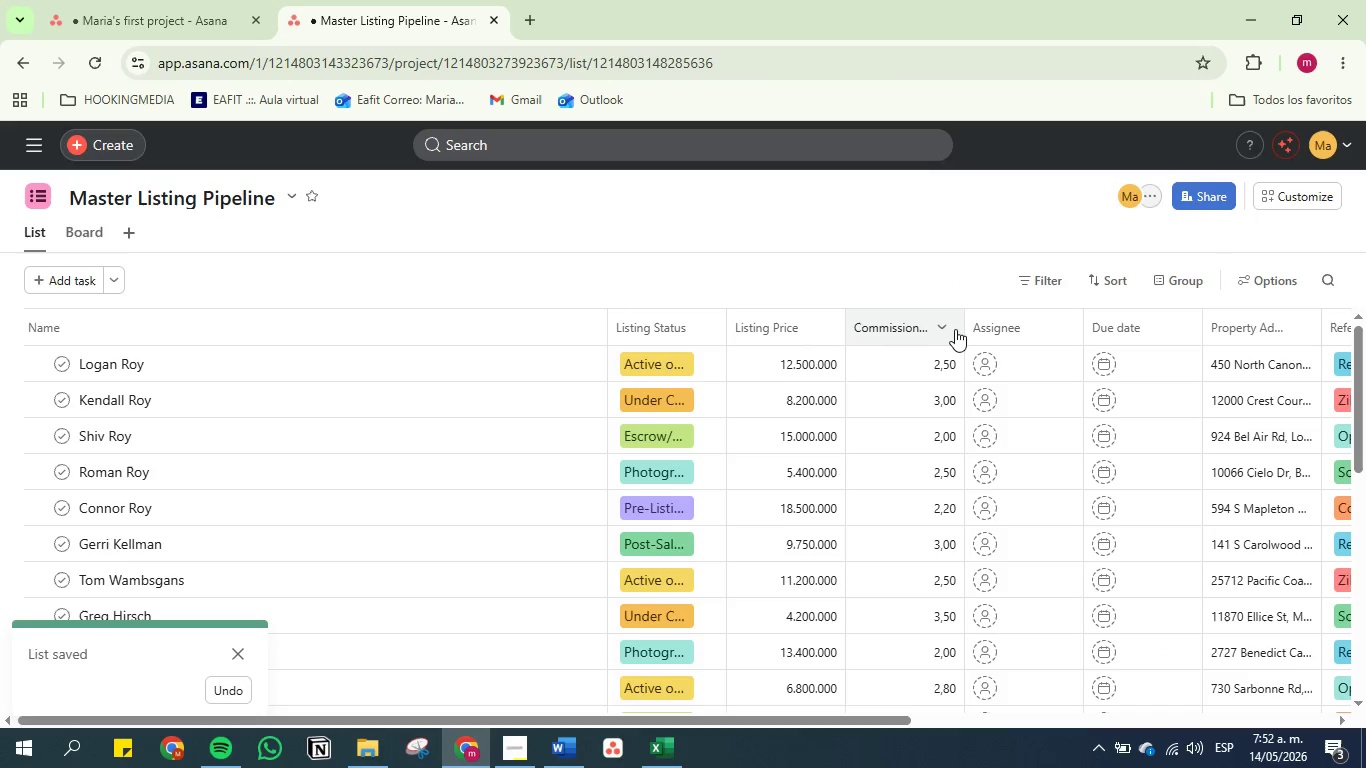 
left_click([942, 328])
 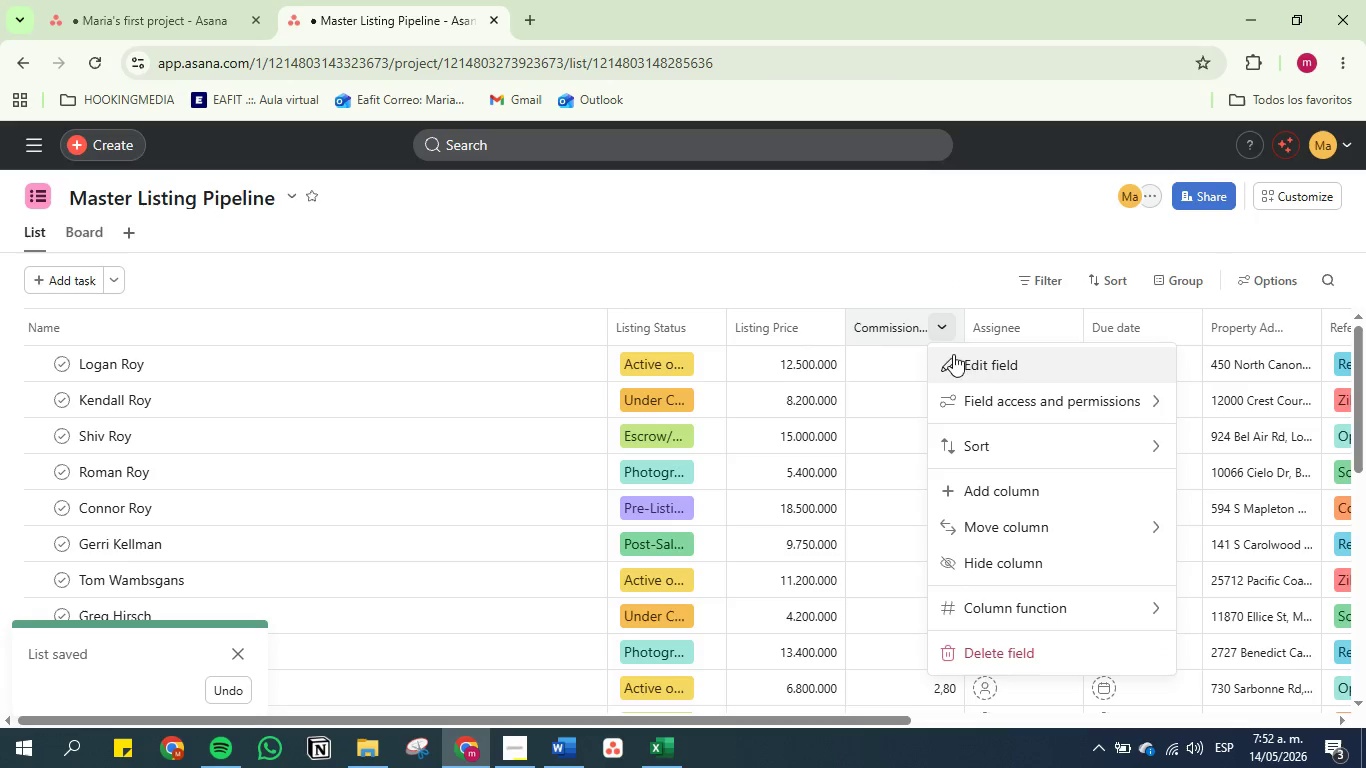 
left_click([959, 360])
 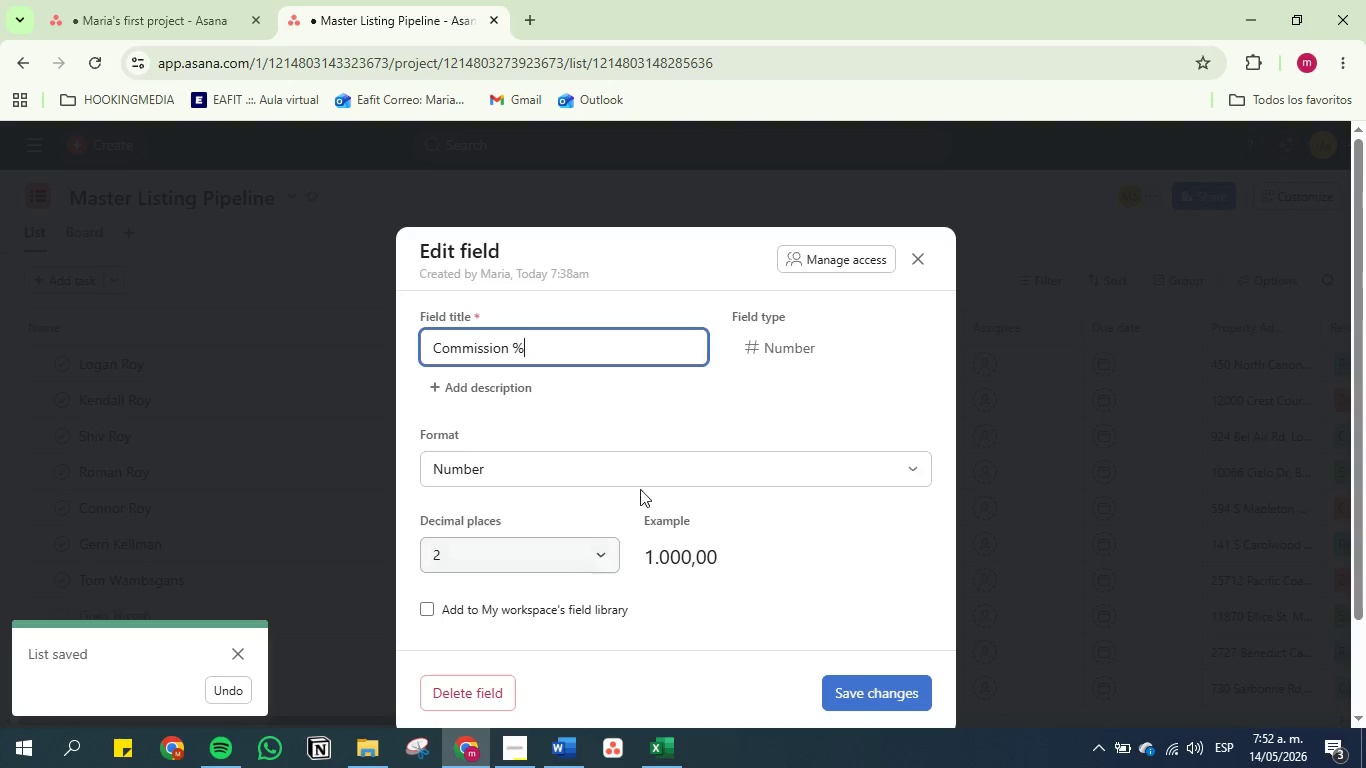 
left_click([640, 460])
 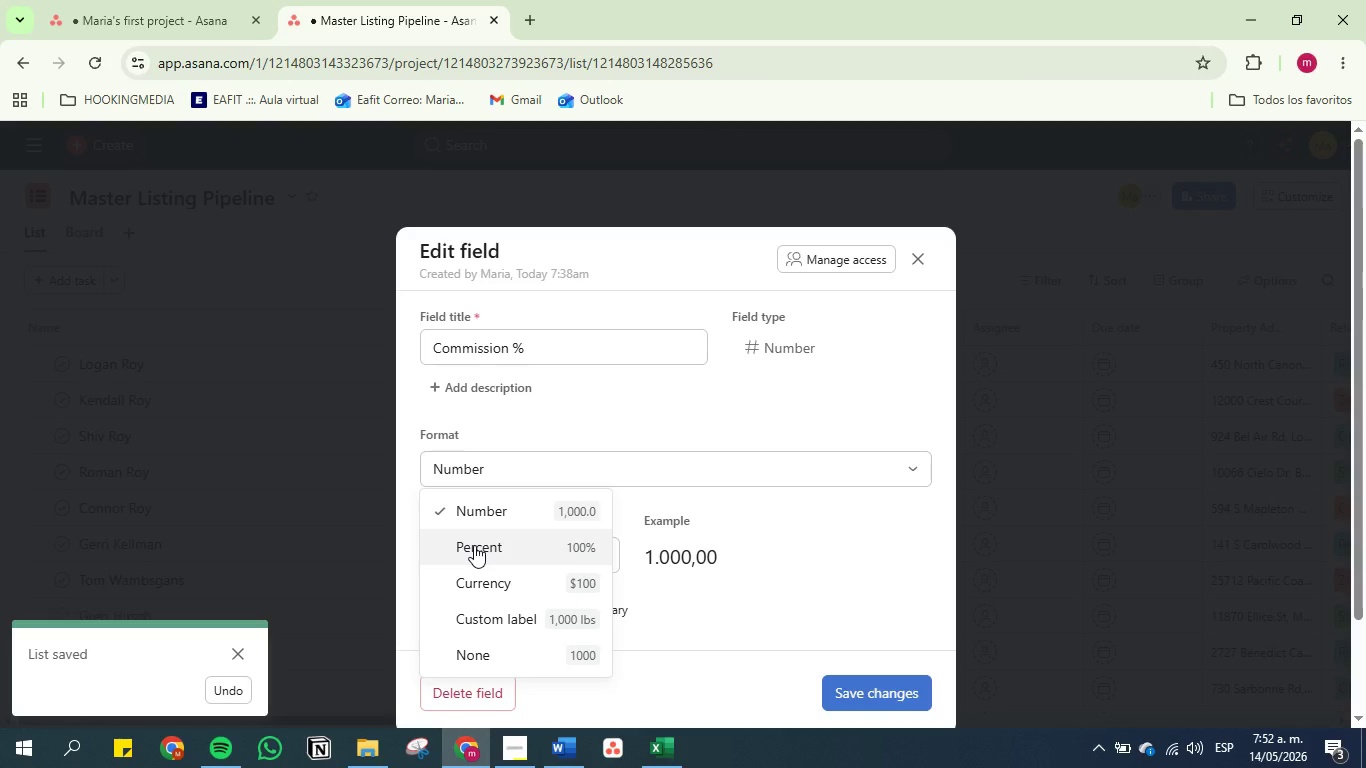 
left_click([474, 545])
 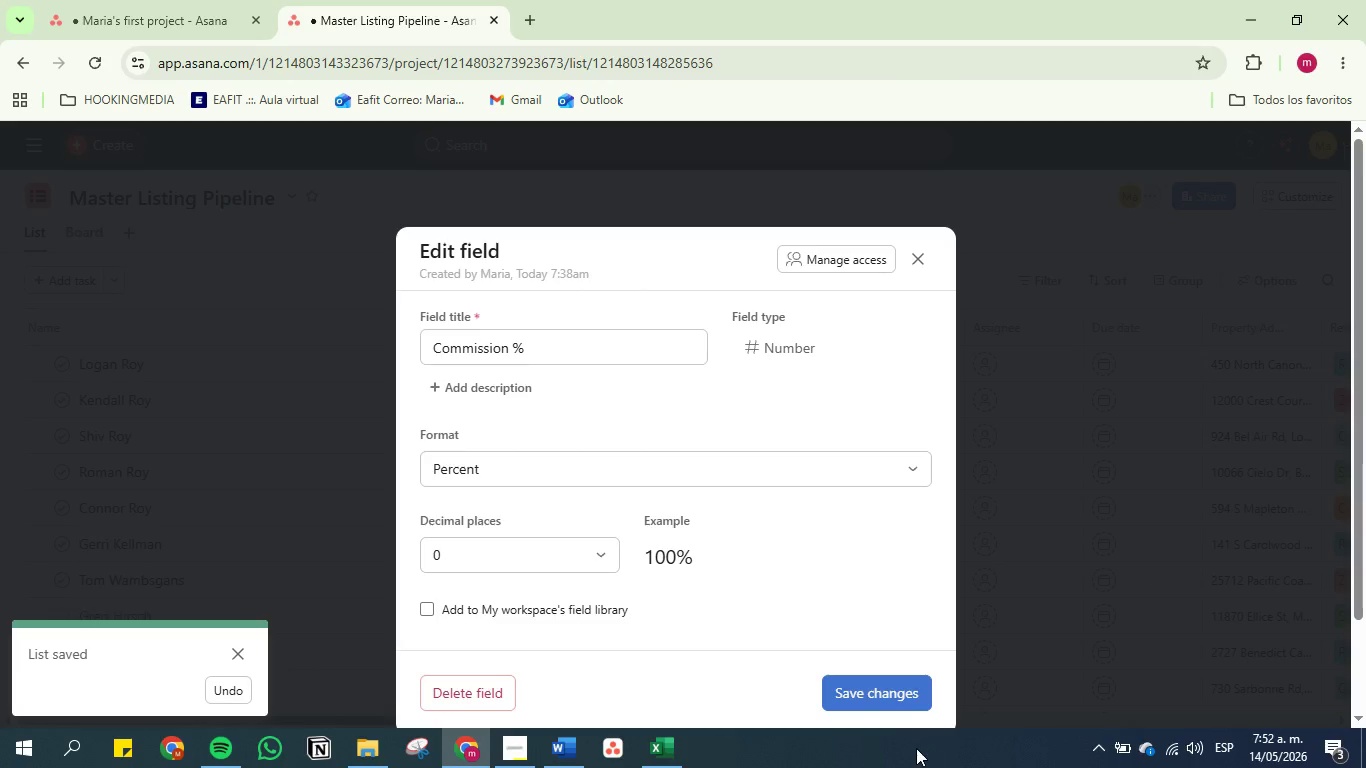 
left_click([866, 697])
 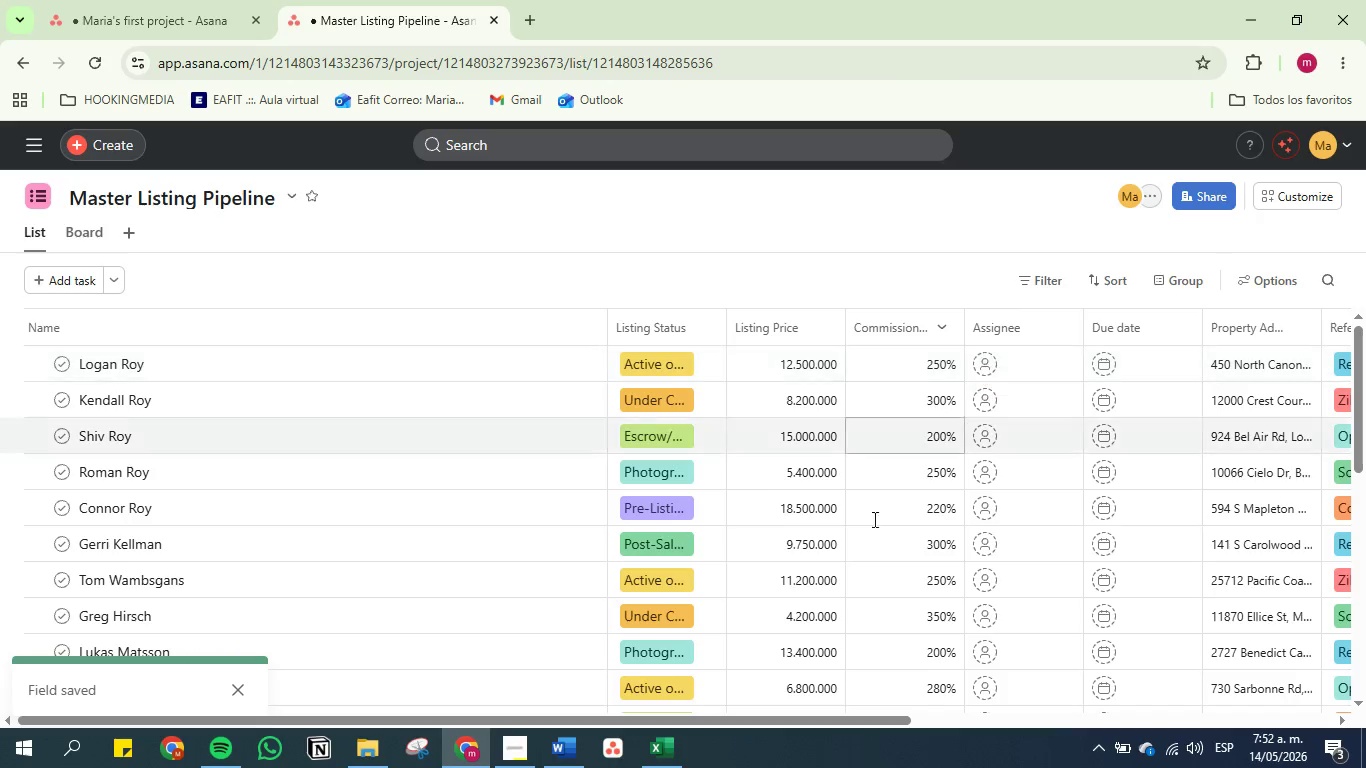 
wait(5.31)
 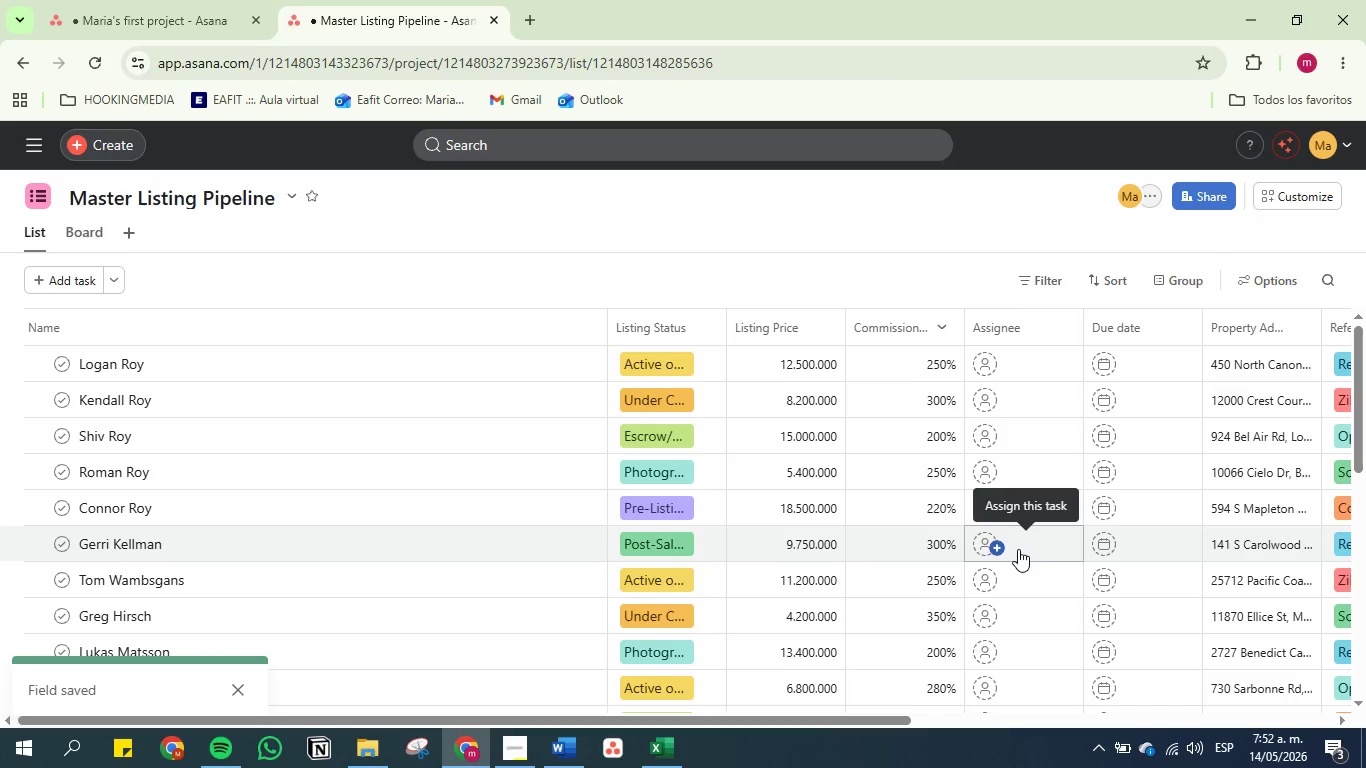 
left_click([940, 360])
 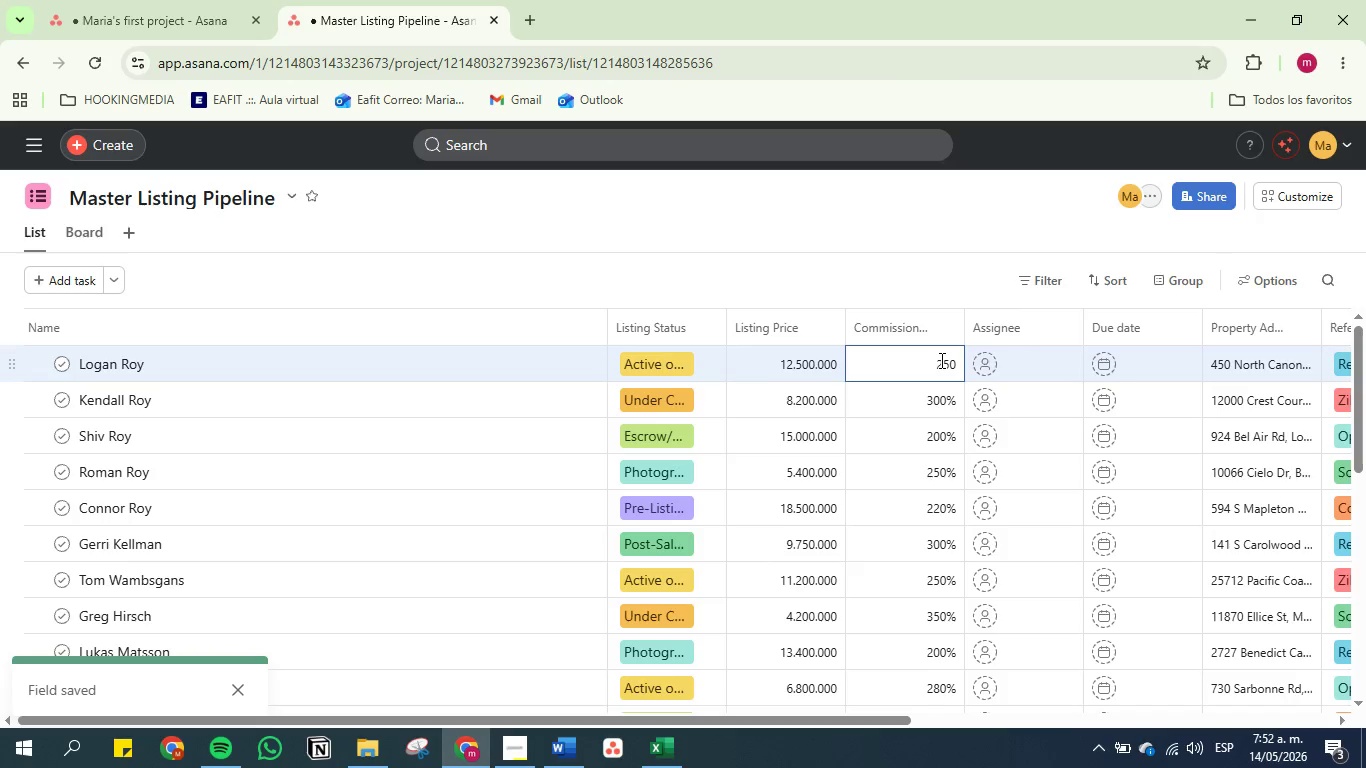 
key(Backspace)
 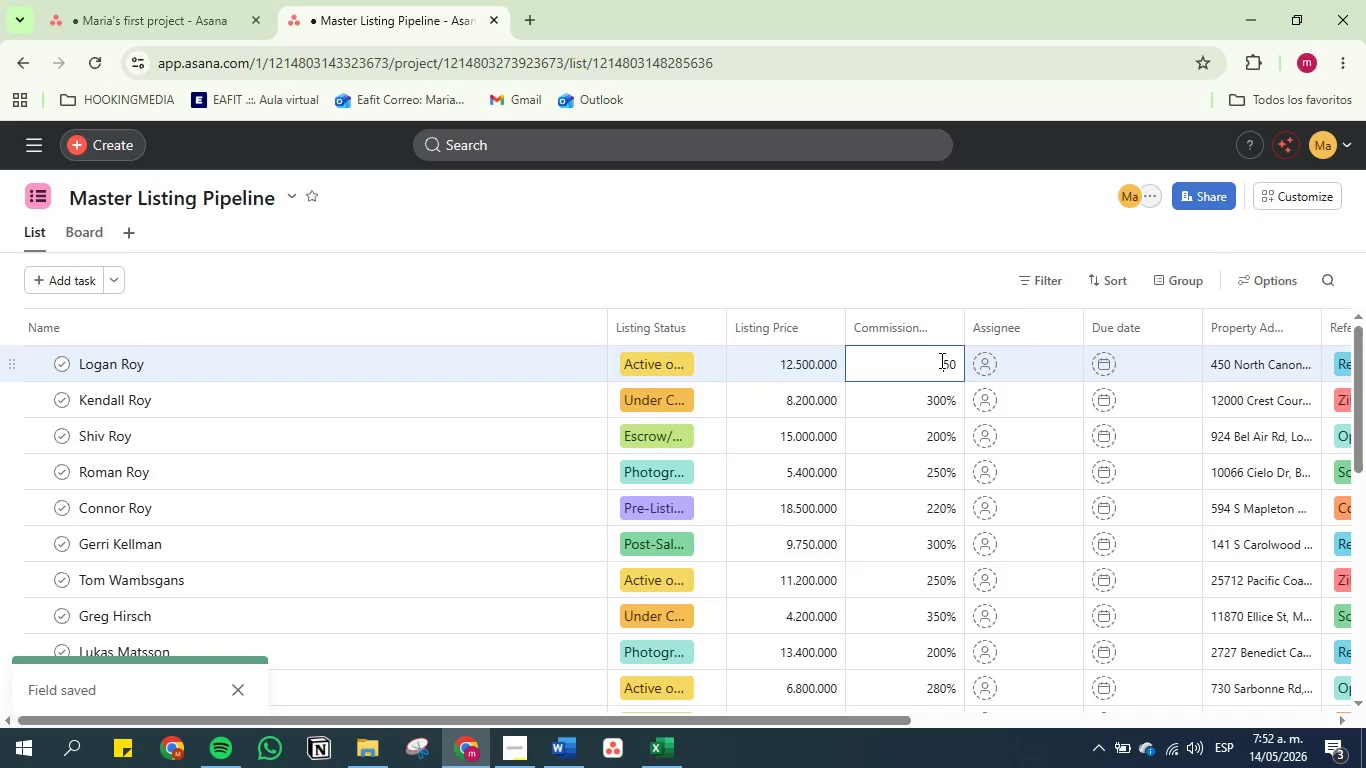 
key(Backspace)
 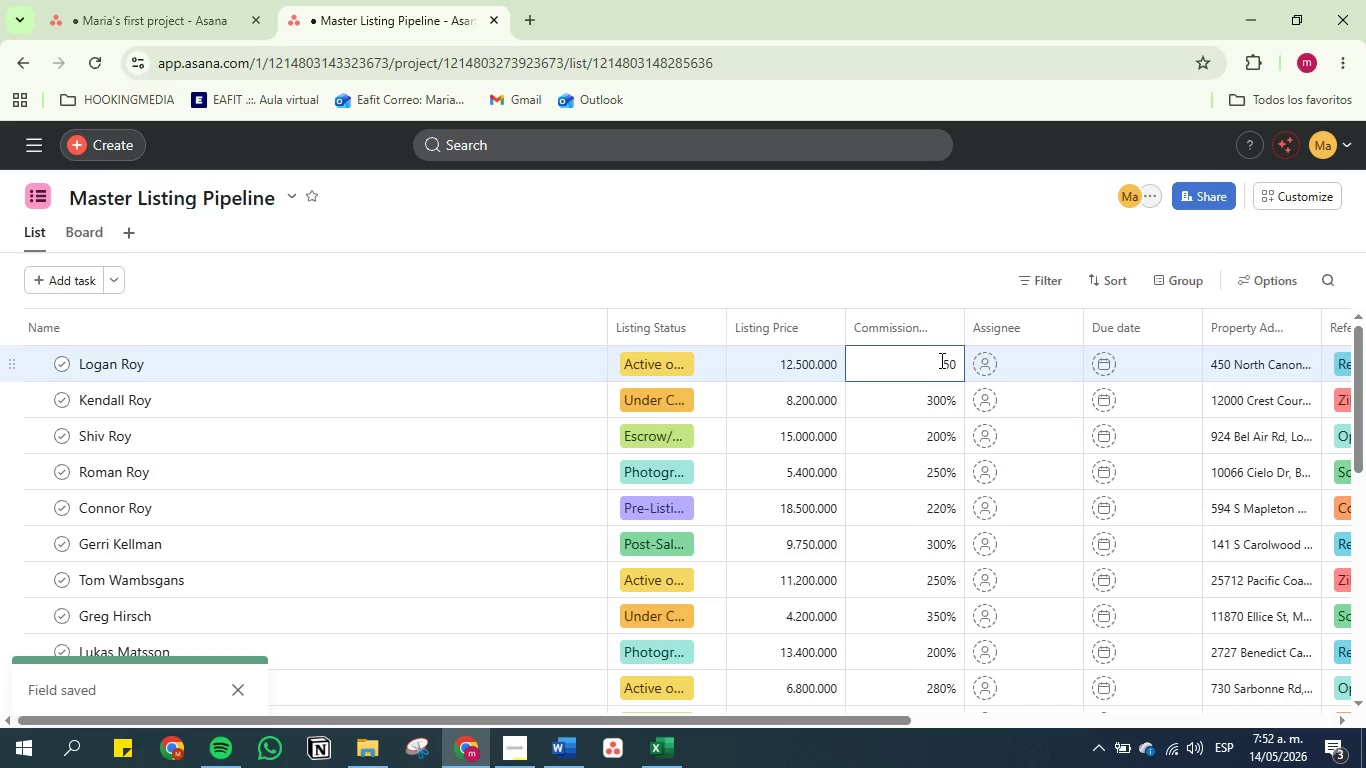 
key(Backspace)
 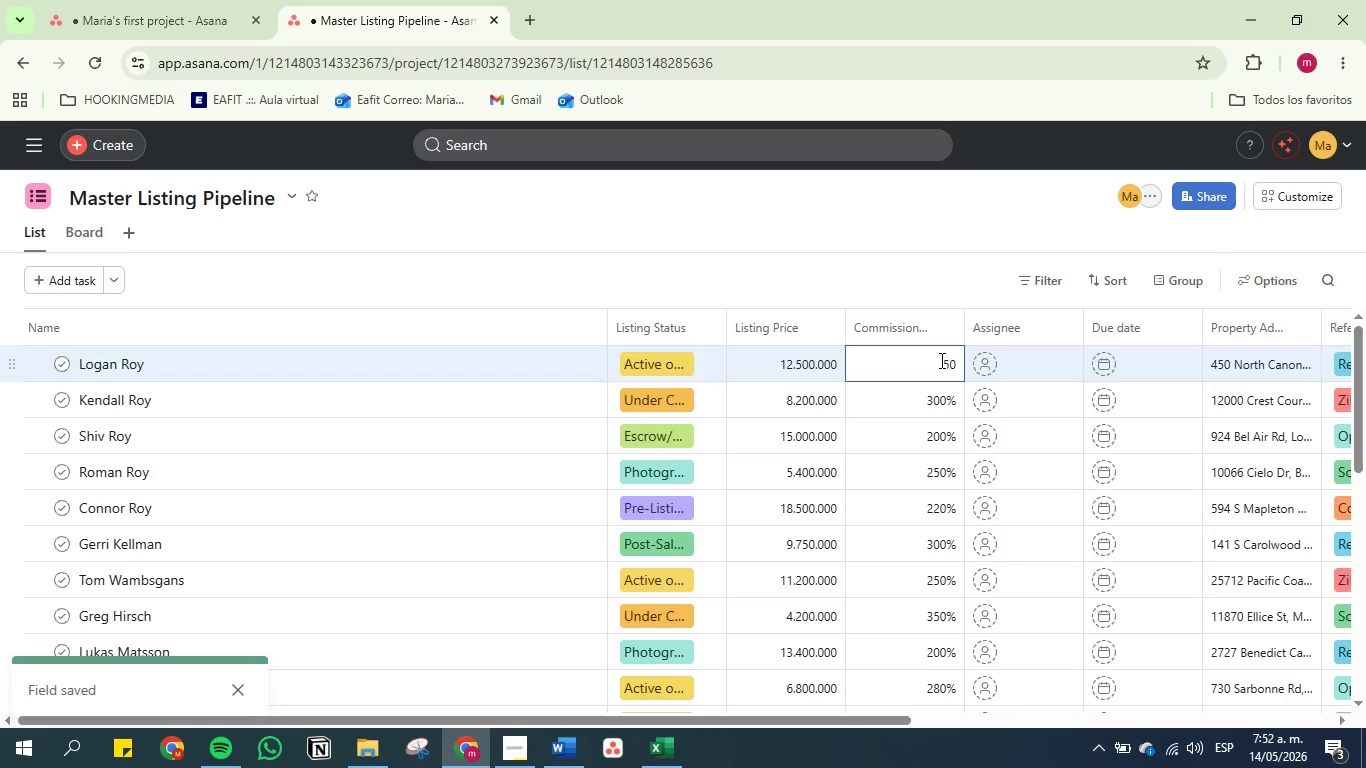 
key(Backspace)
 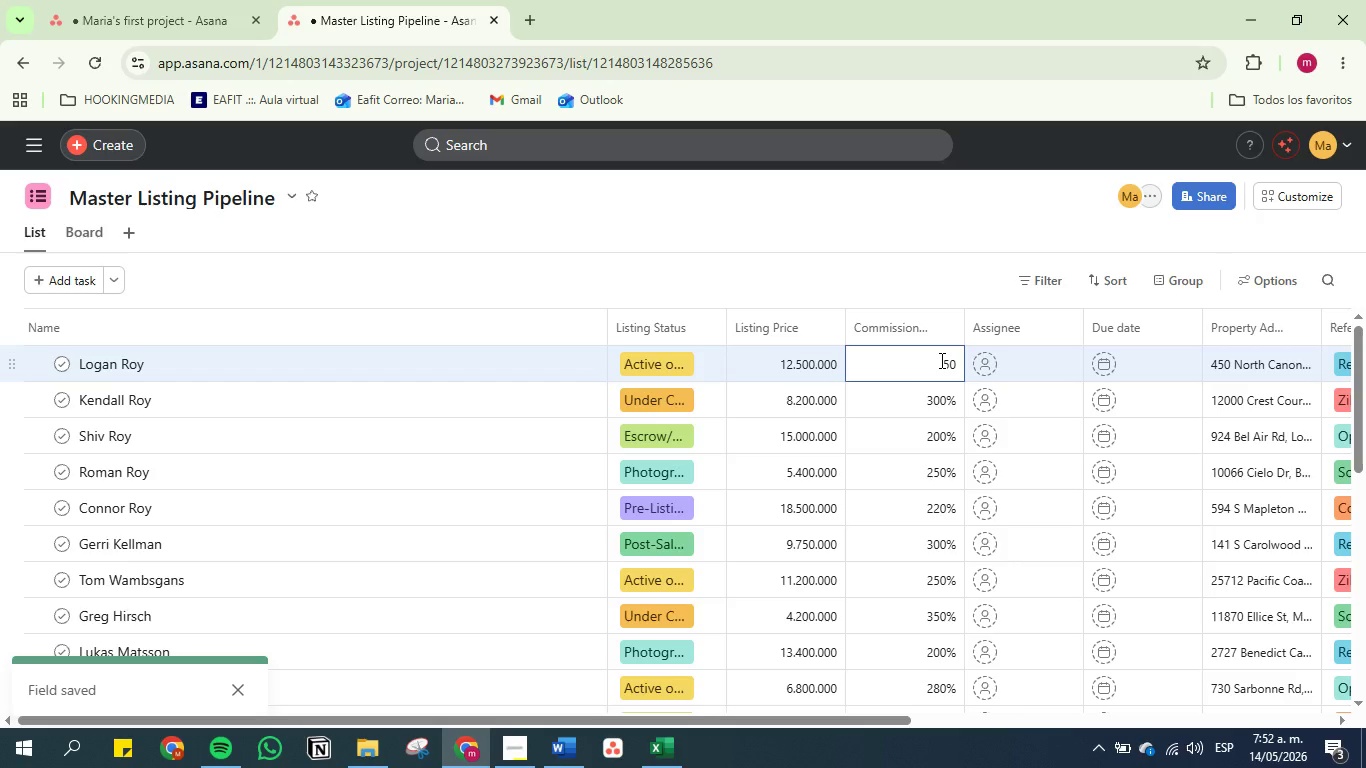 
key(Backspace)
 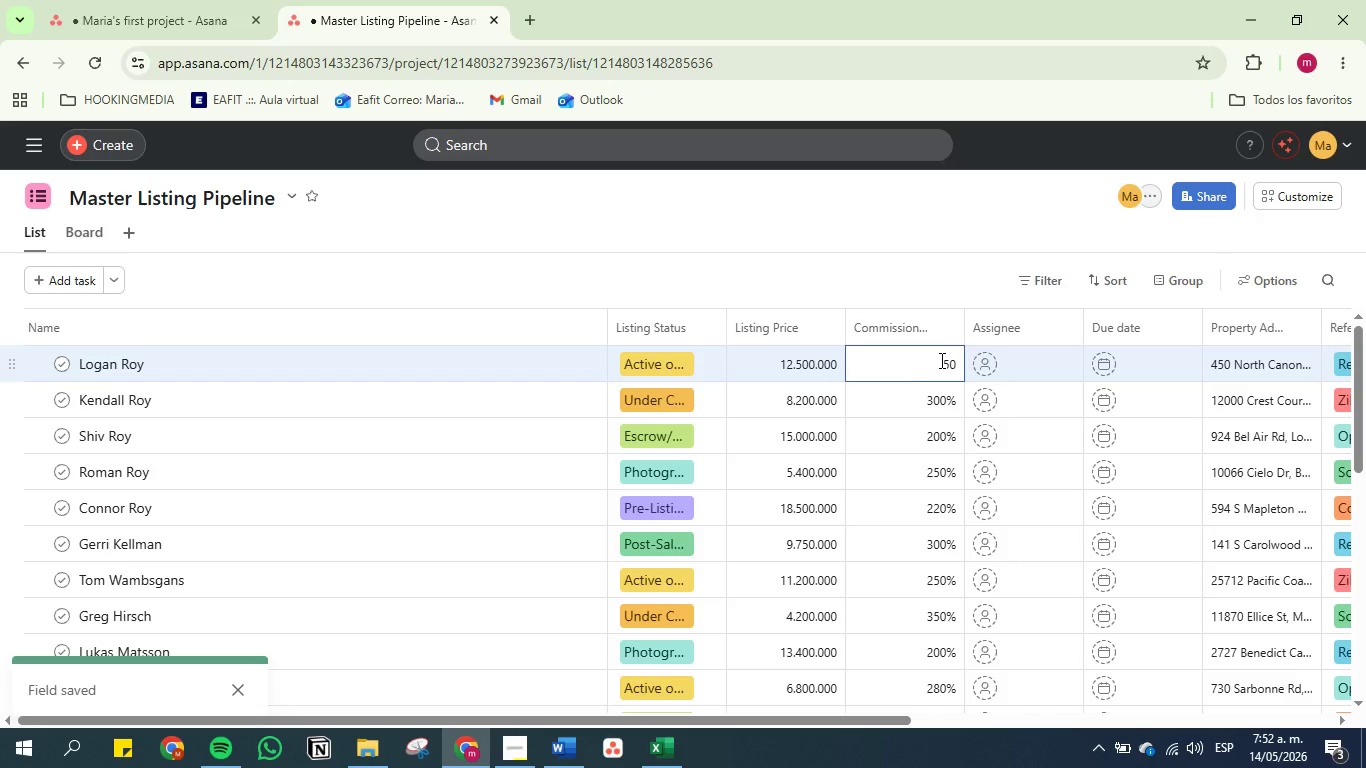 
key(ArrowRight)
 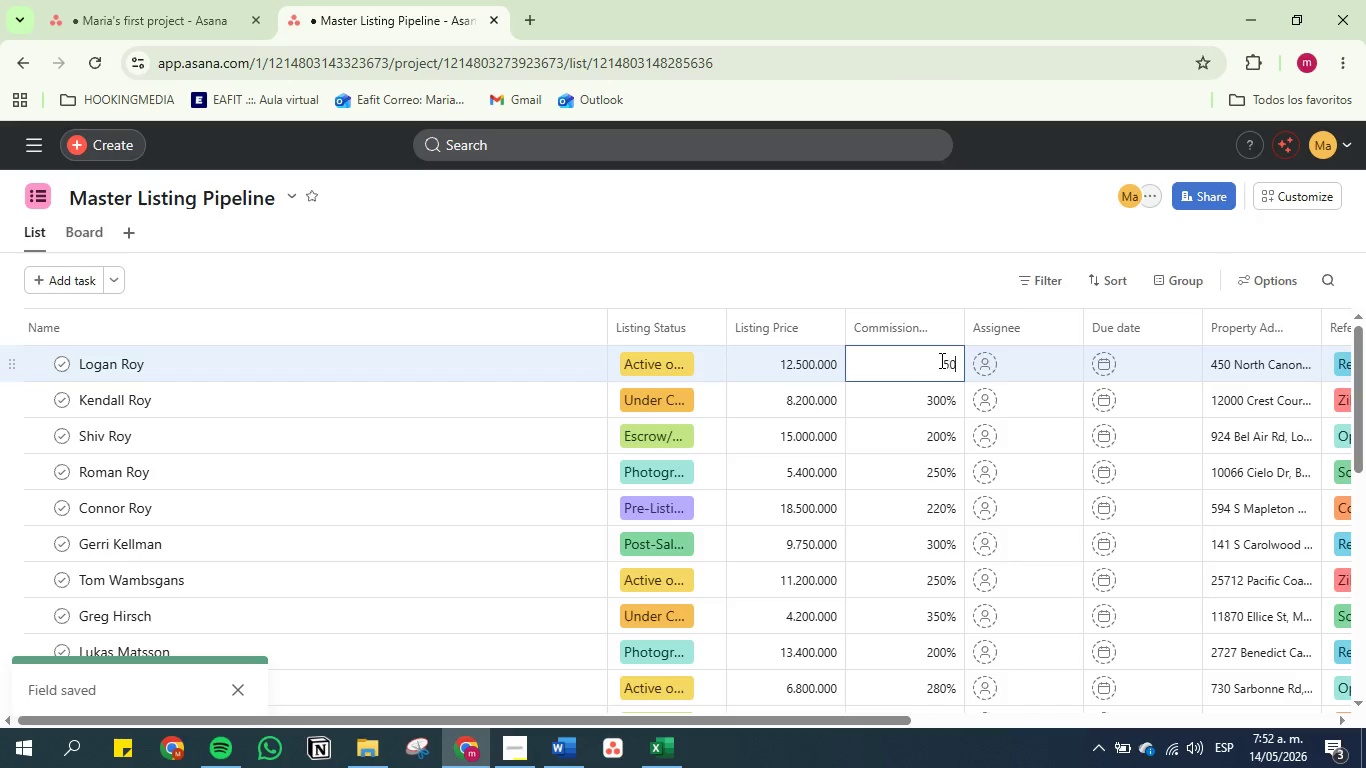 
key(ArrowRight)
 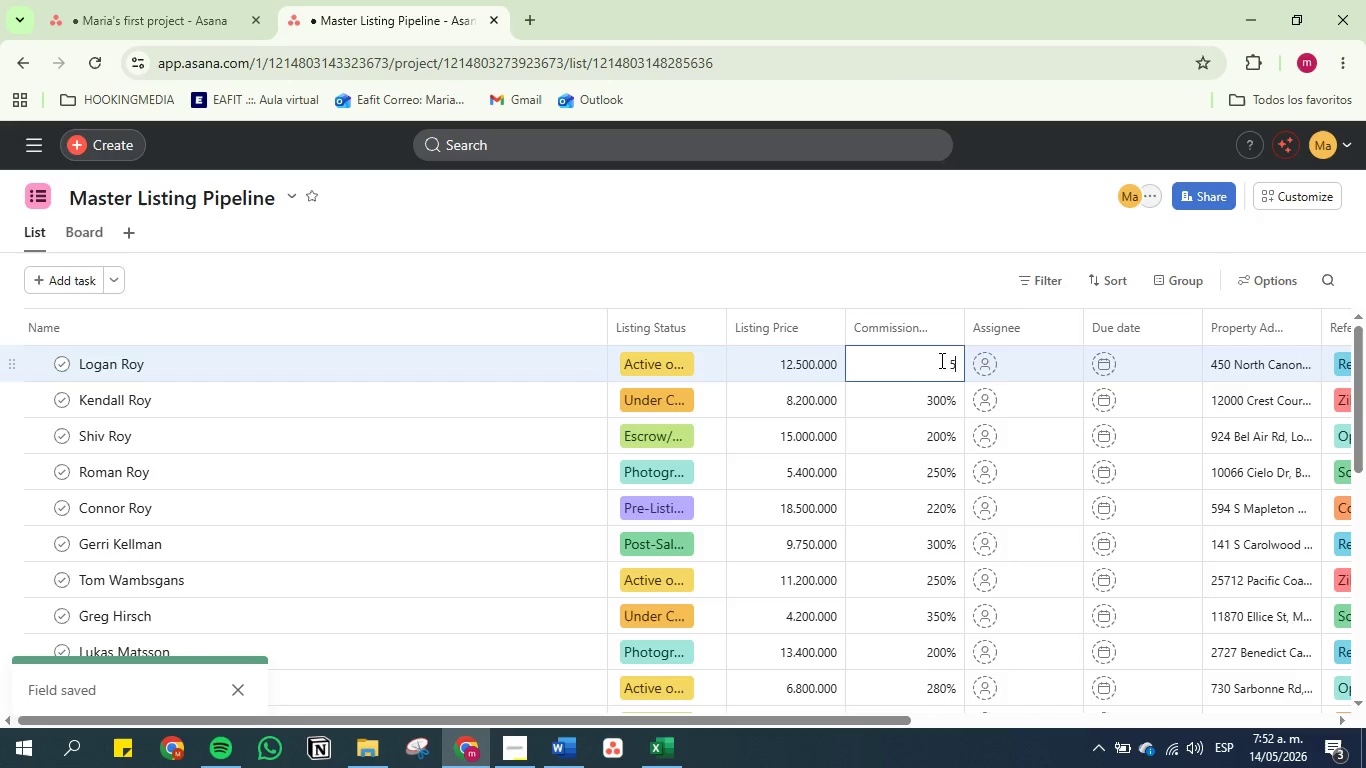 
key(Backspace)
 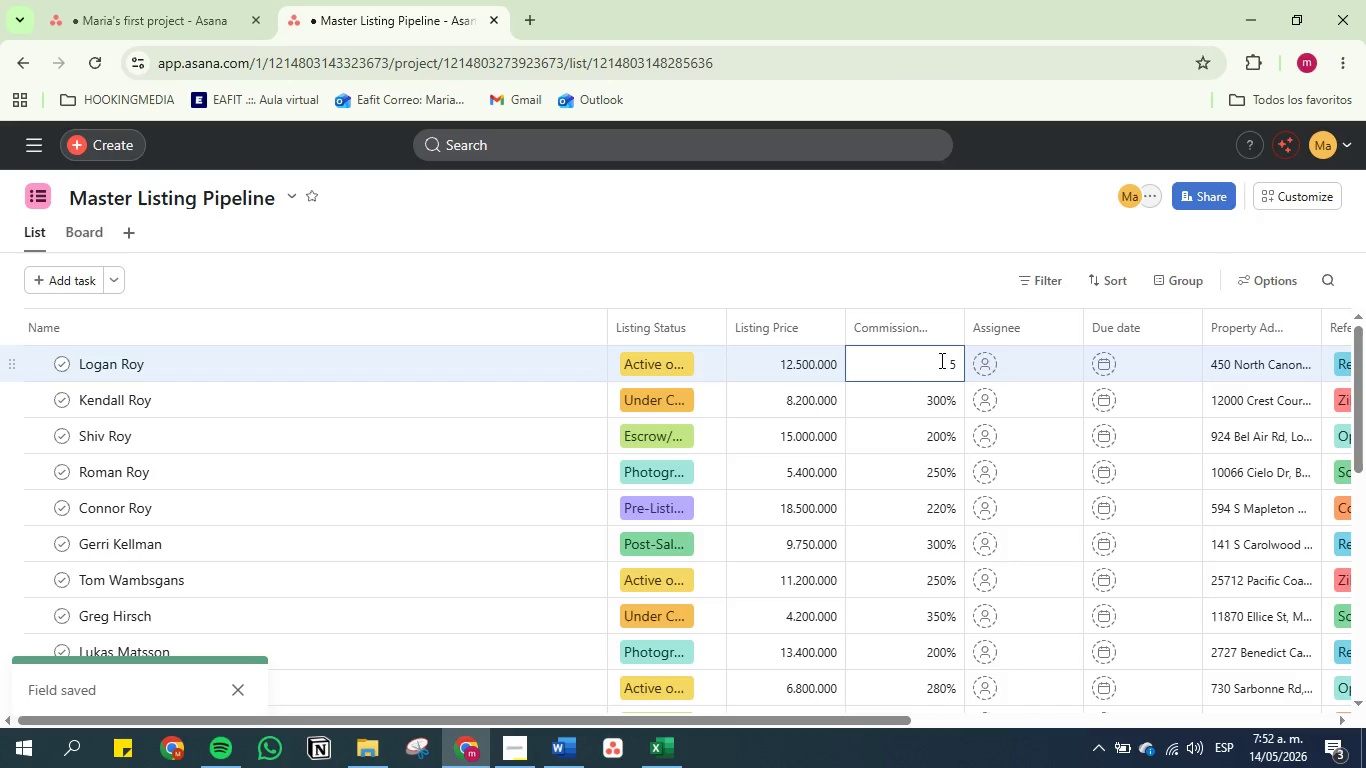 
key(Backspace)
 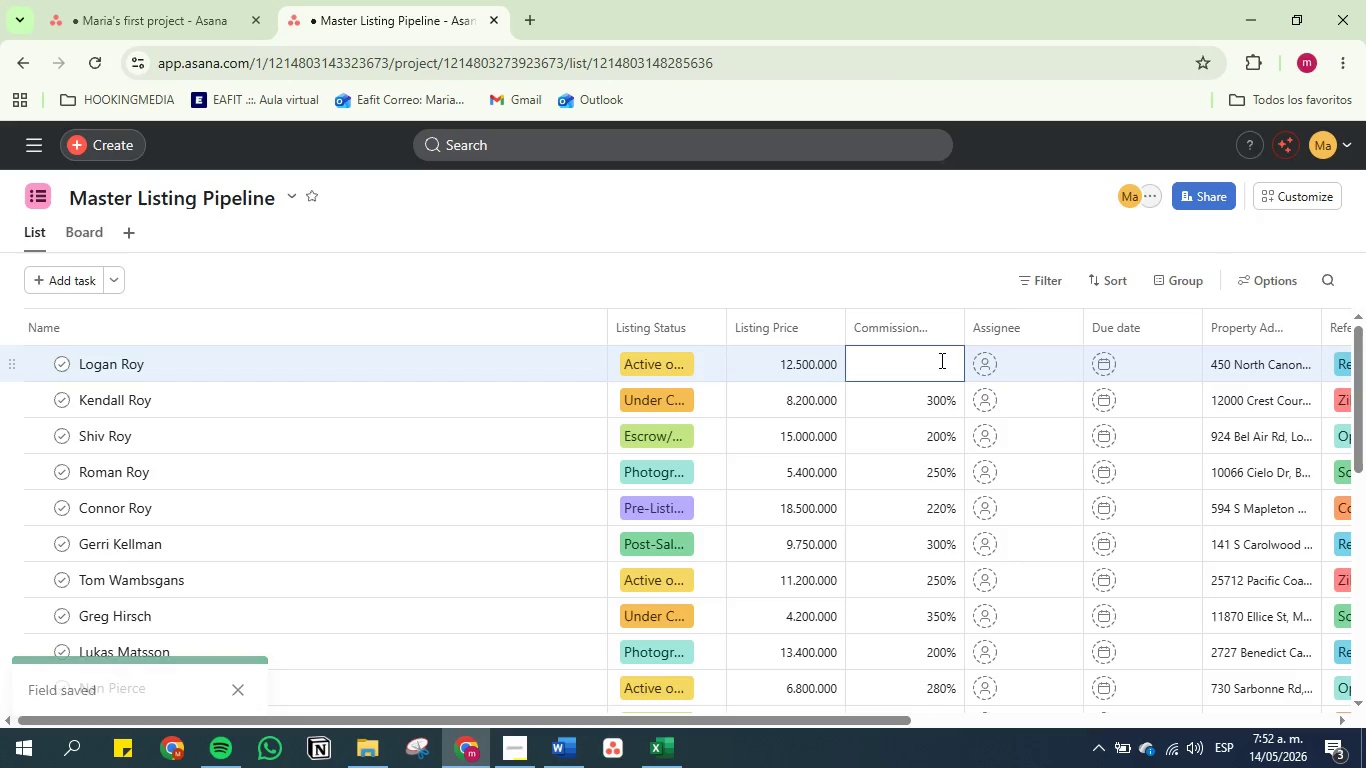 
key(Backspace)
 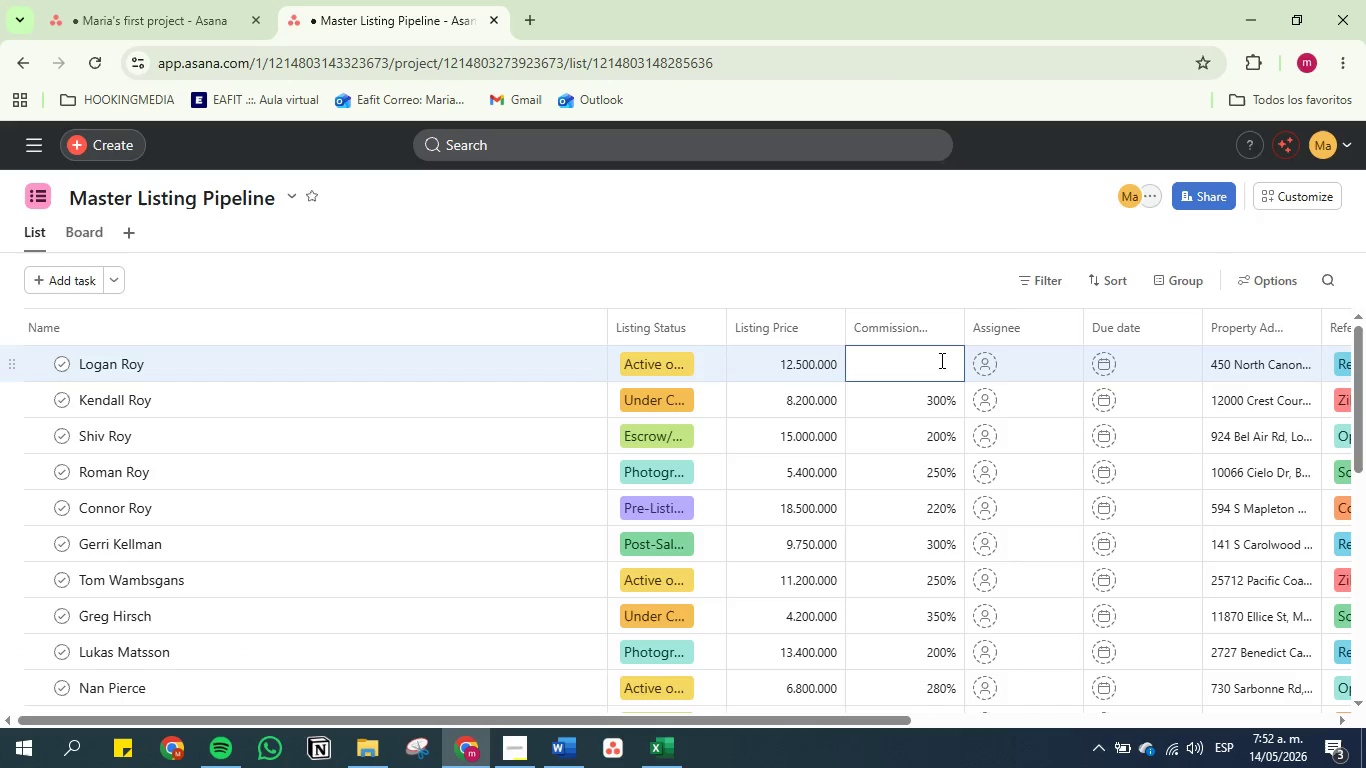 
key(2)
 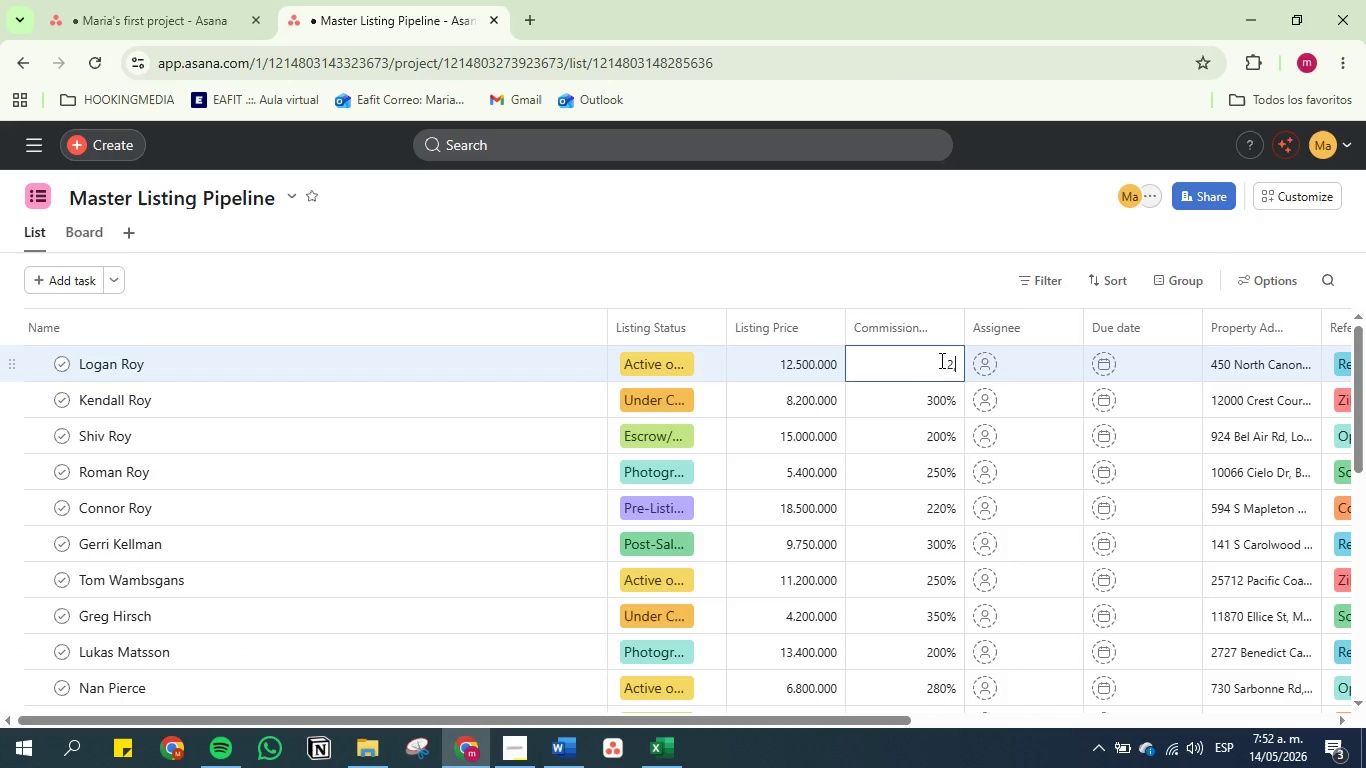 
key(Comma)
 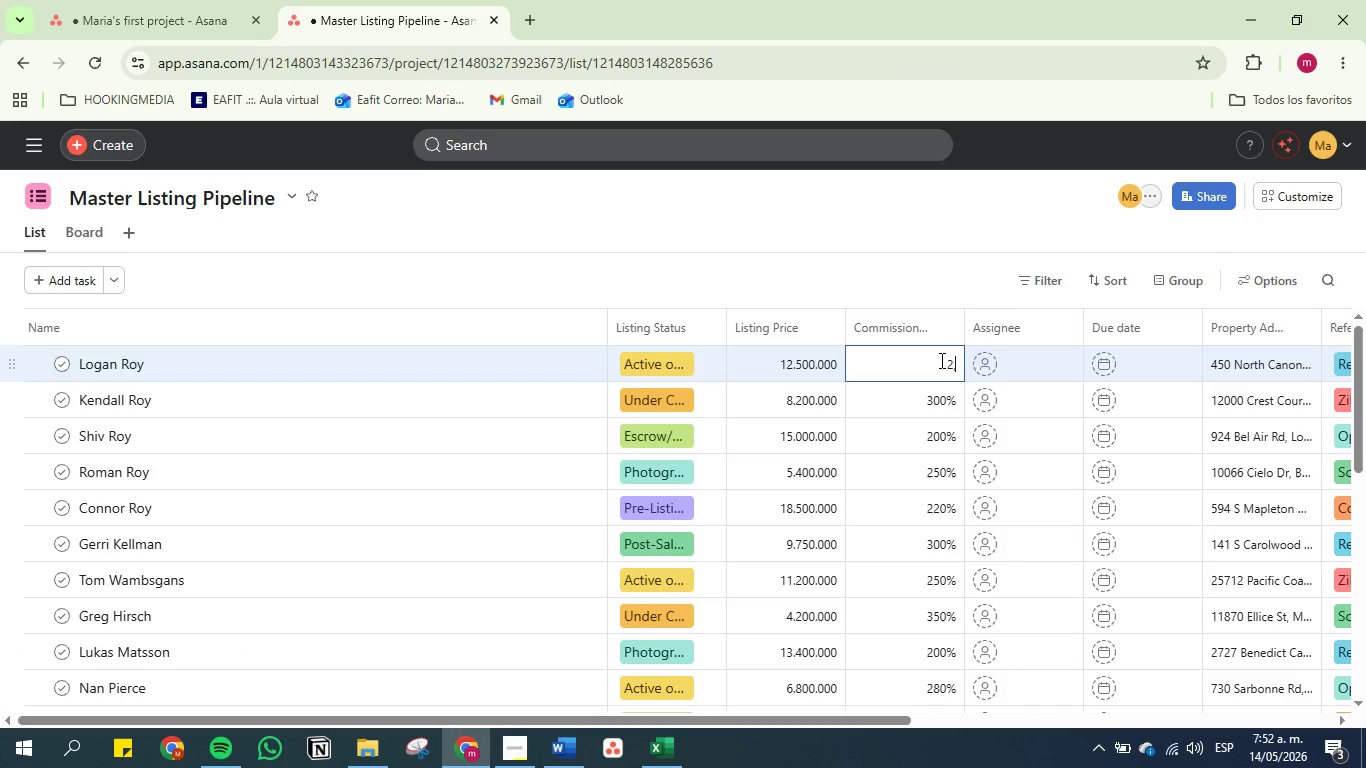 
key(5)
 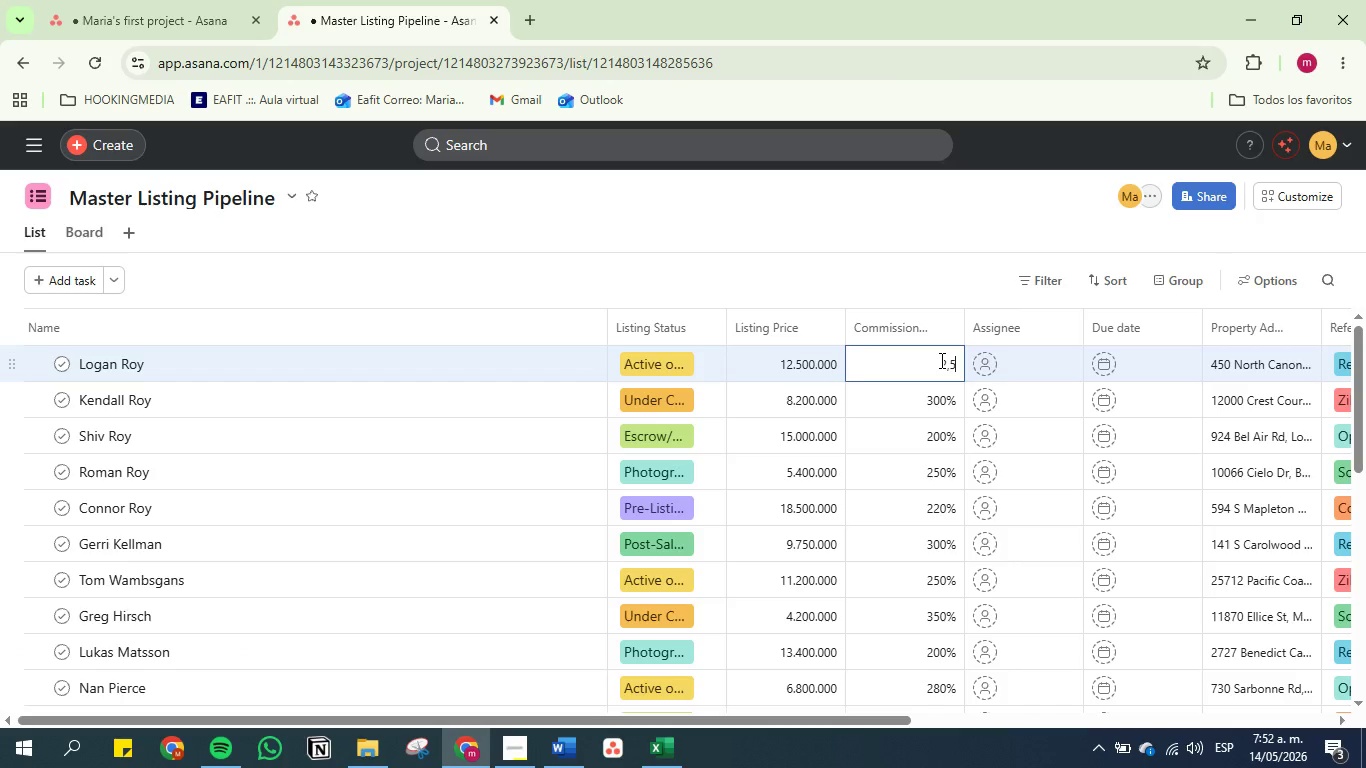 
key(Enter)
 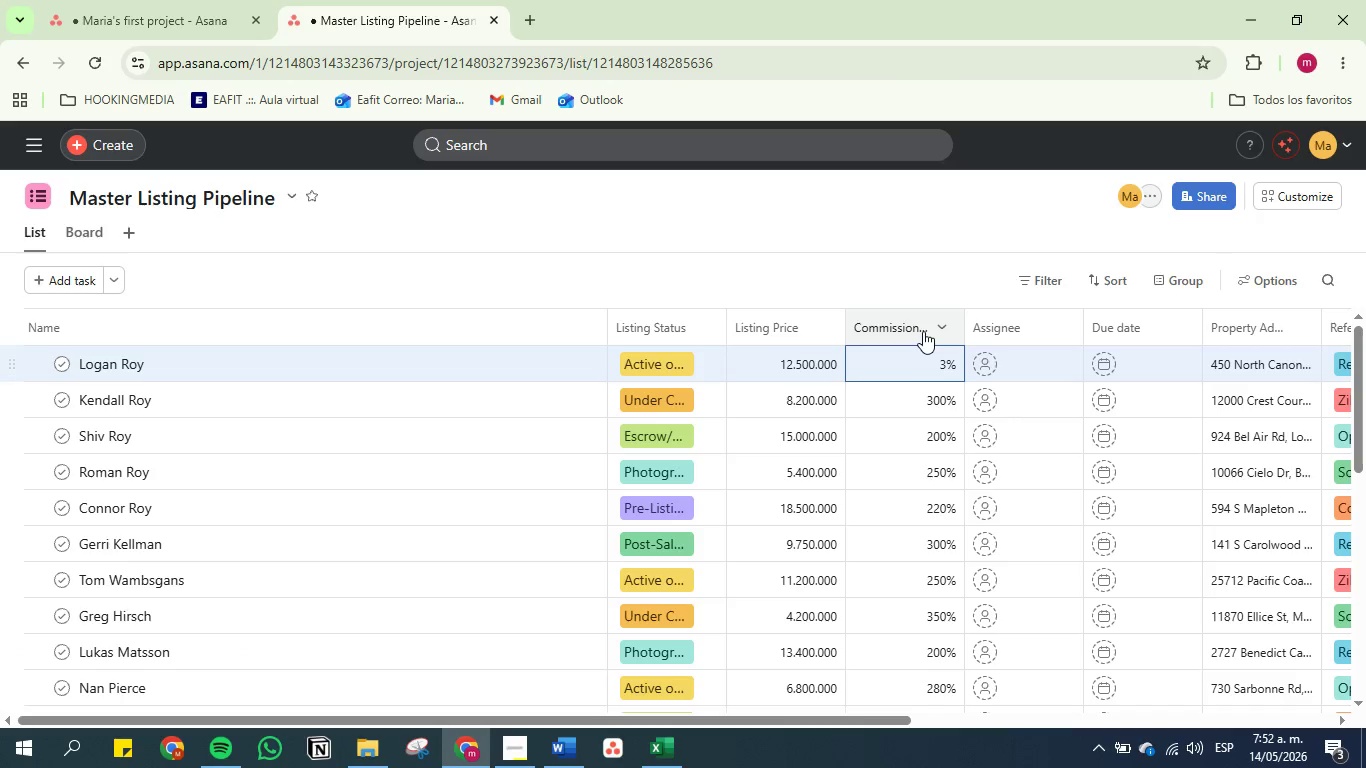 
left_click([943, 323])
 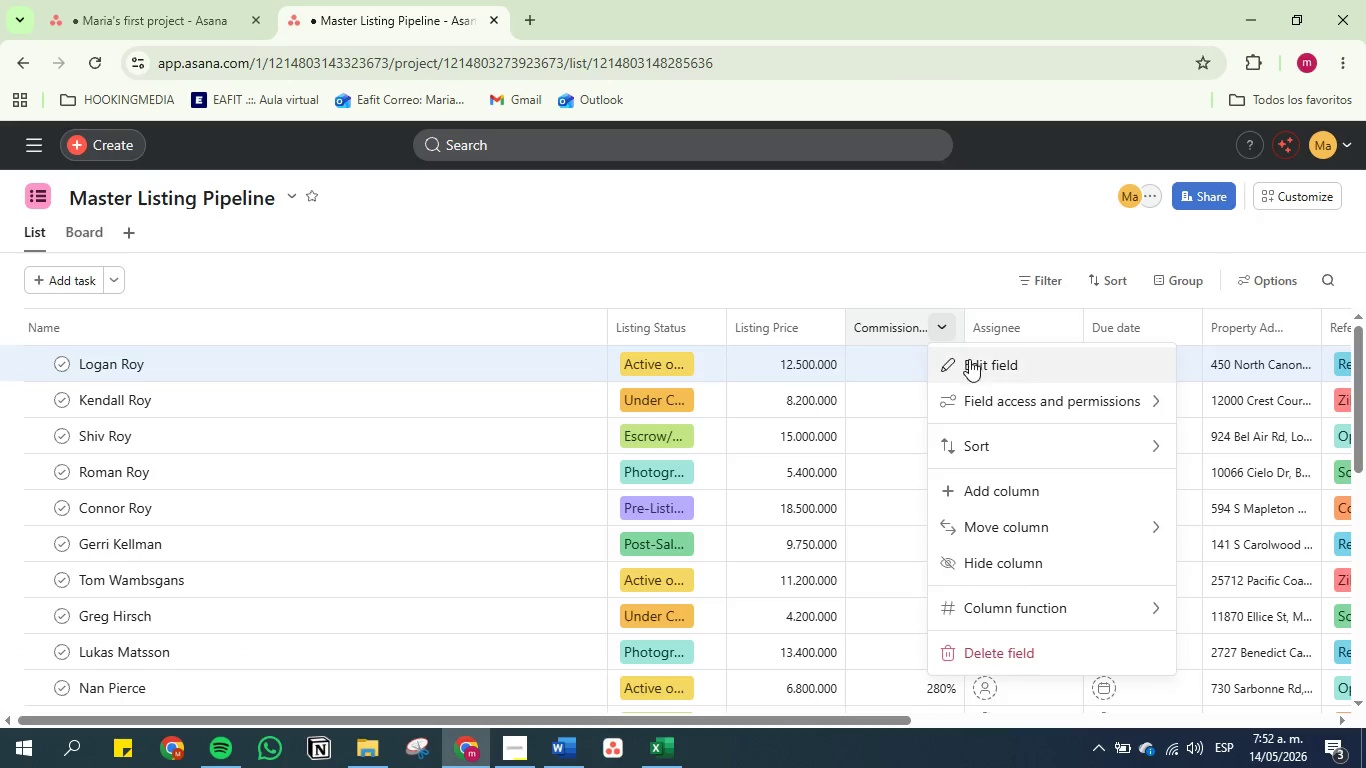 
left_click([970, 360])
 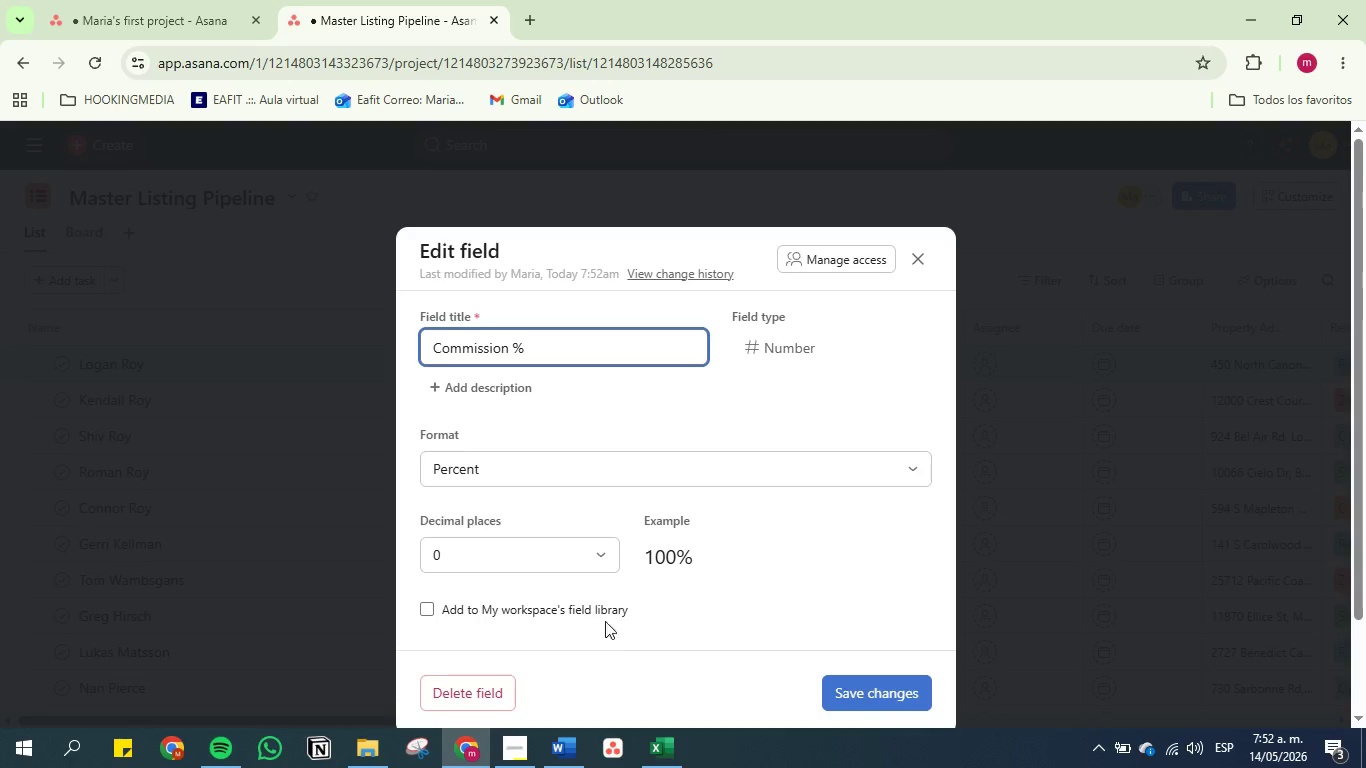 
left_click([610, 548])
 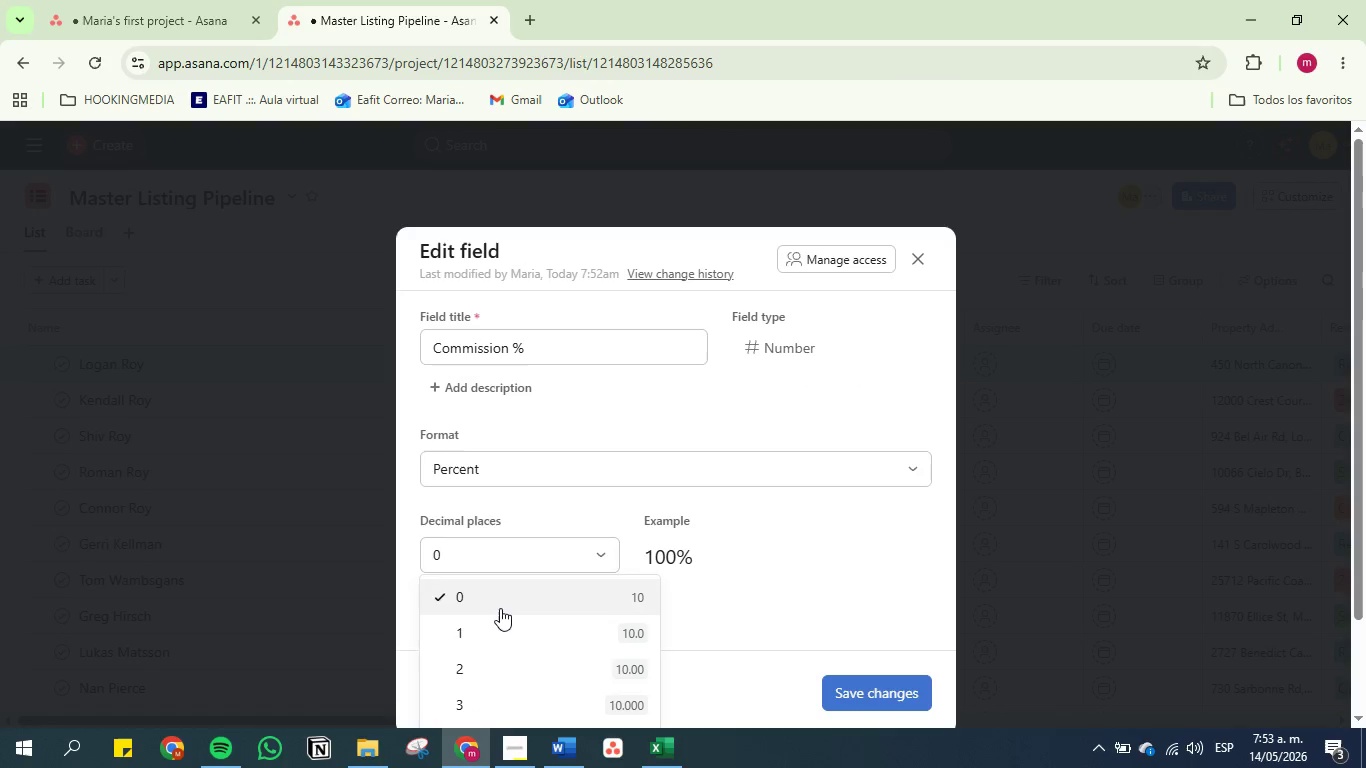 
left_click([500, 623])
 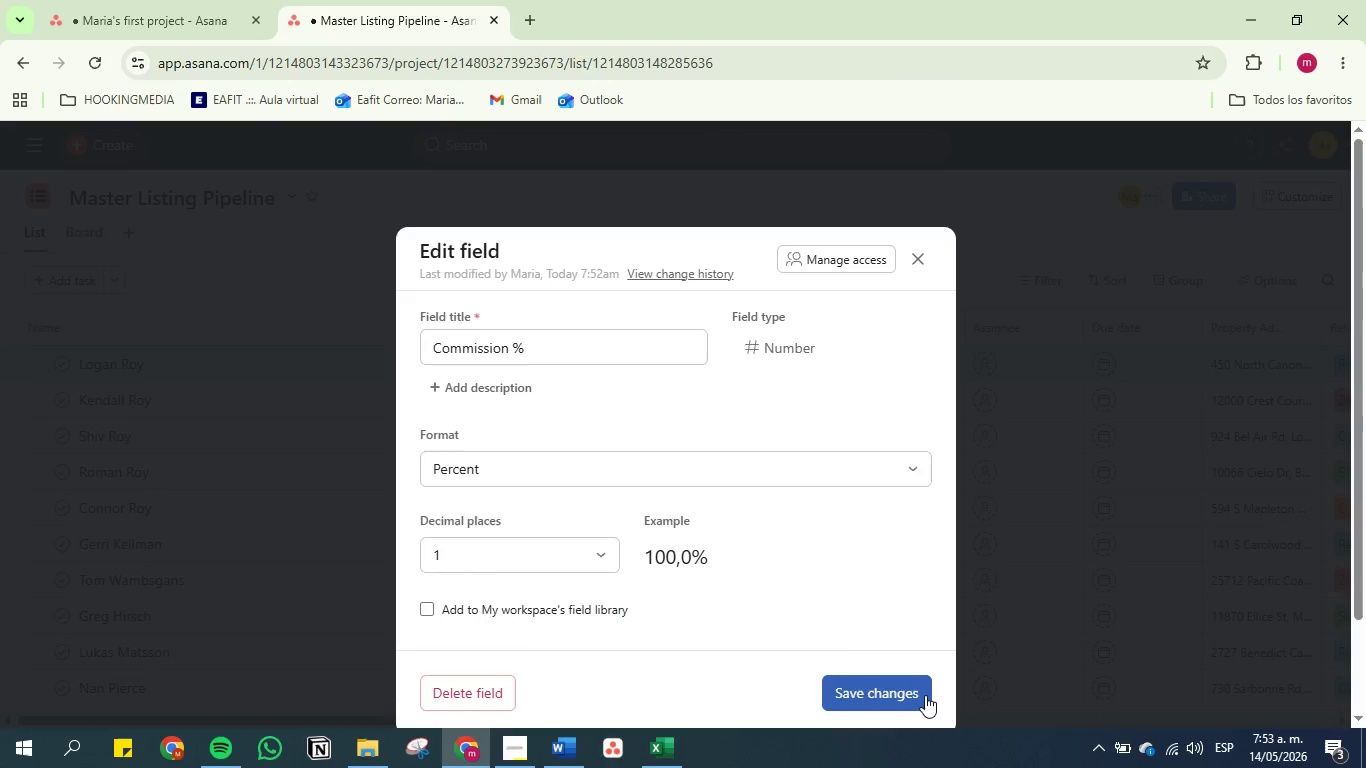 
left_click([924, 696])
 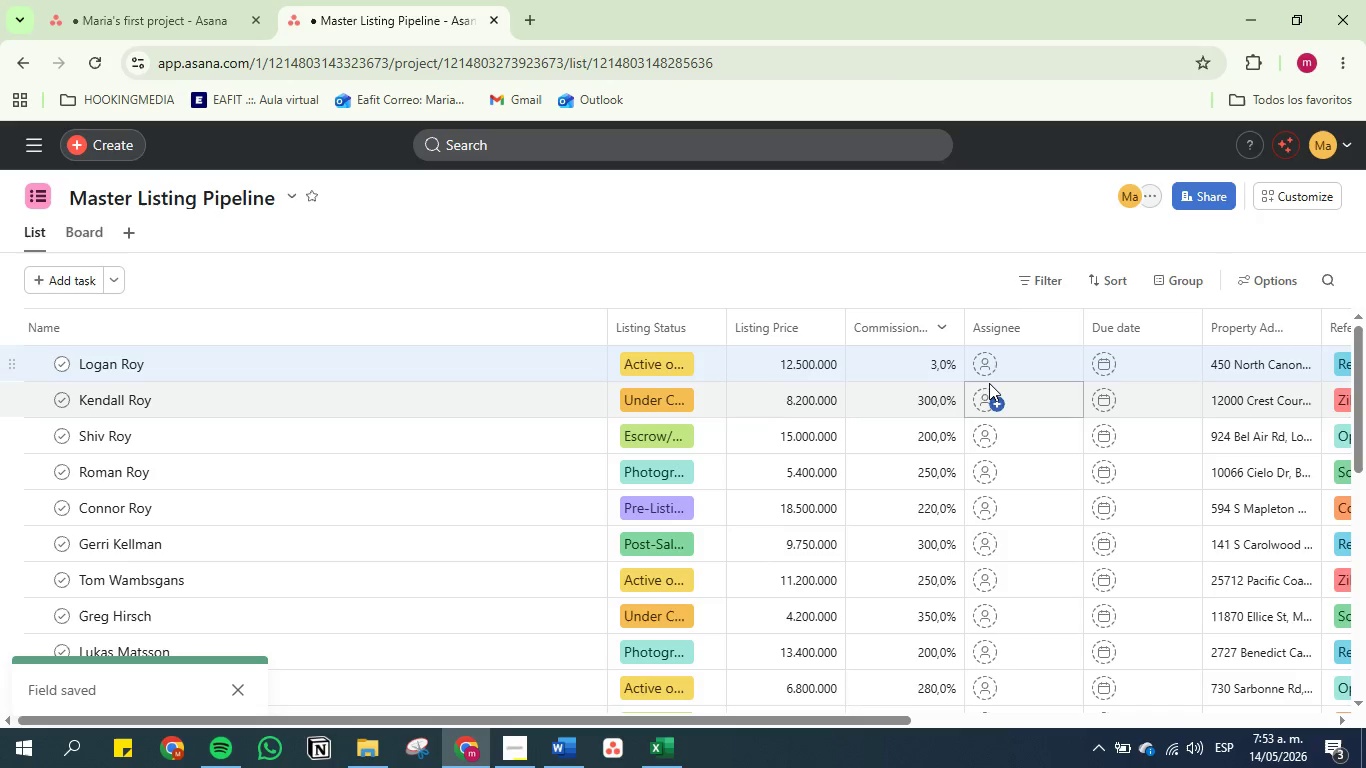 
left_click([943, 360])
 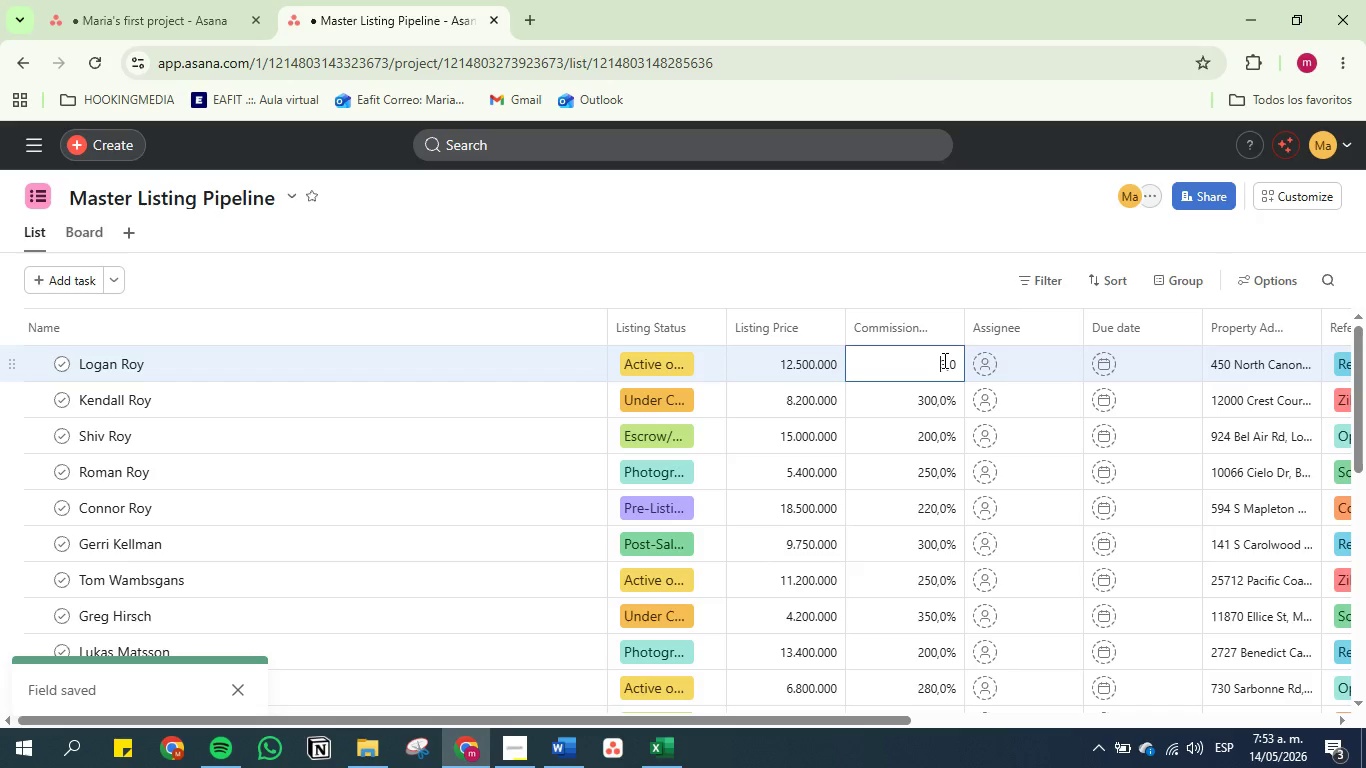 
key(ArrowRight)
 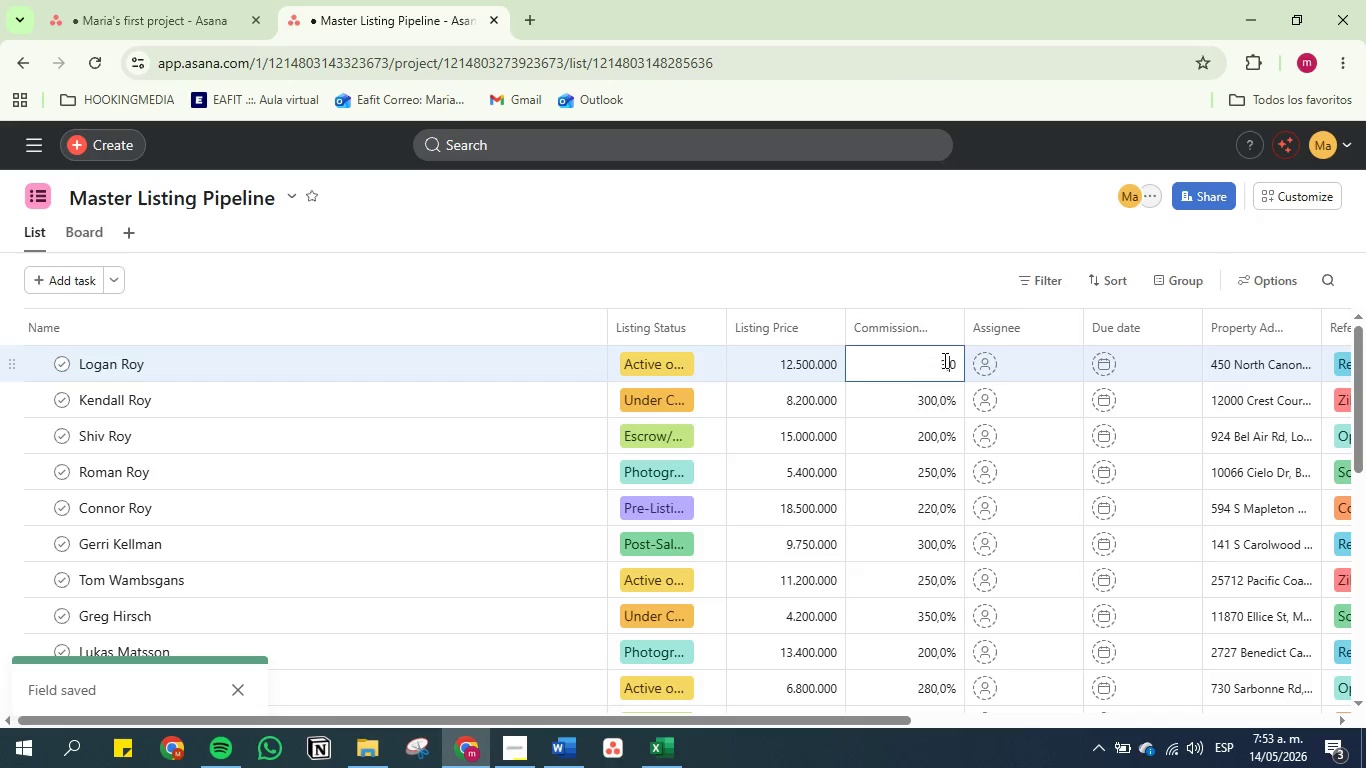 
key(ArrowRight)
 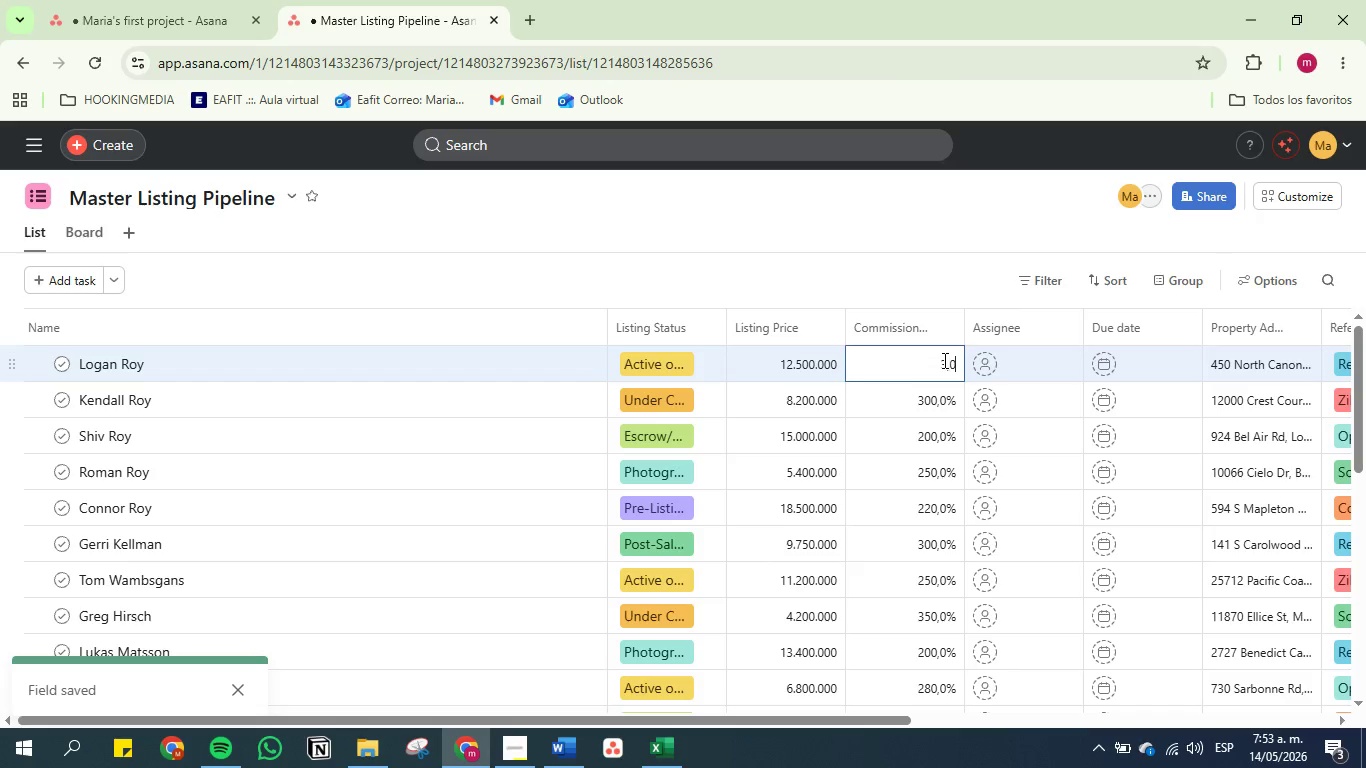 
key(ArrowRight)
 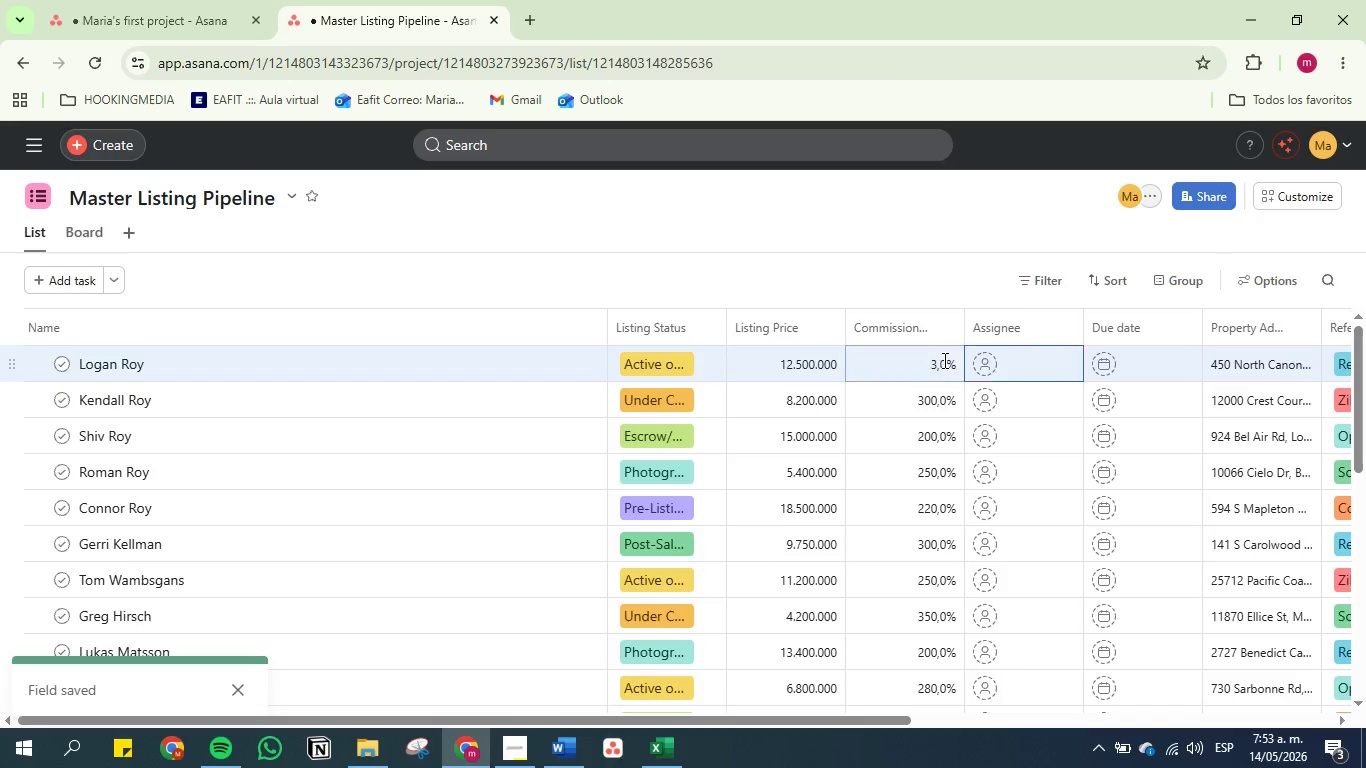 
key(ArrowRight)
 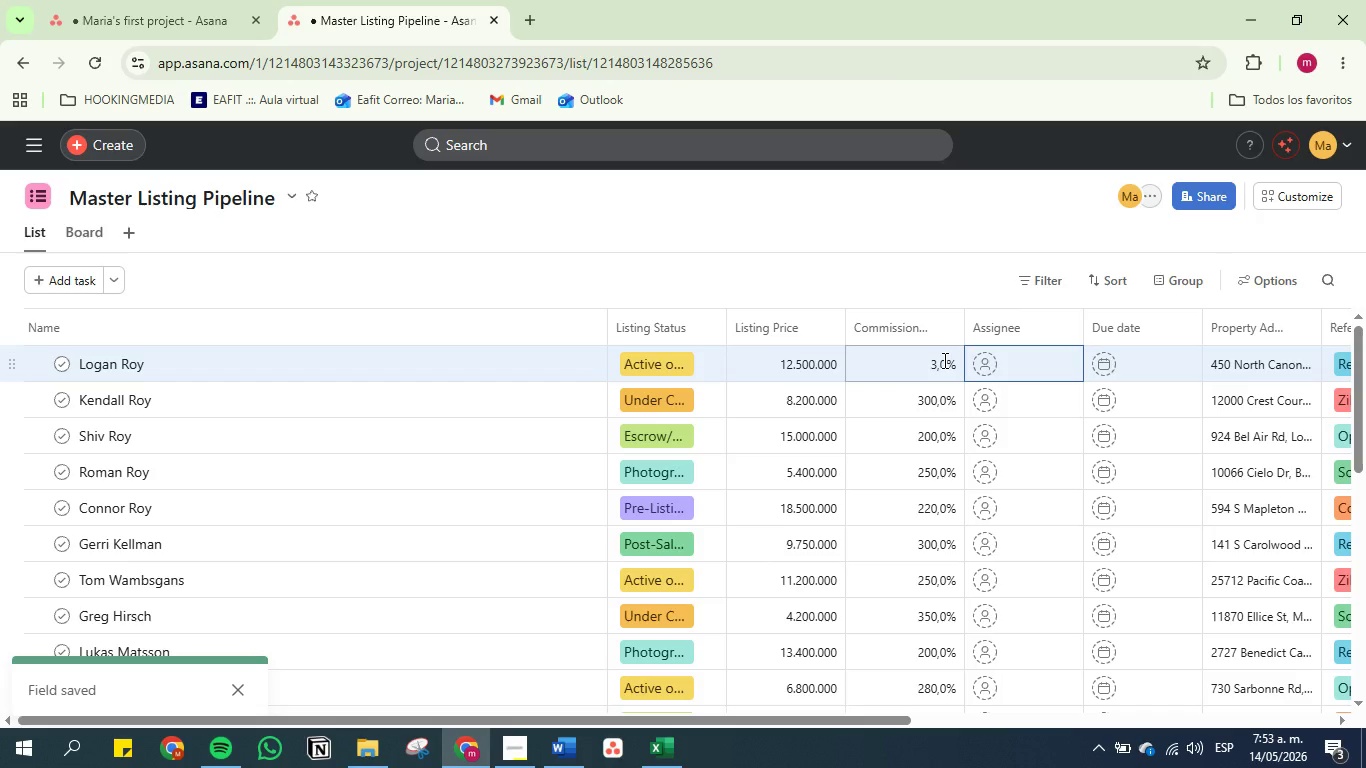 
key(Backspace)
 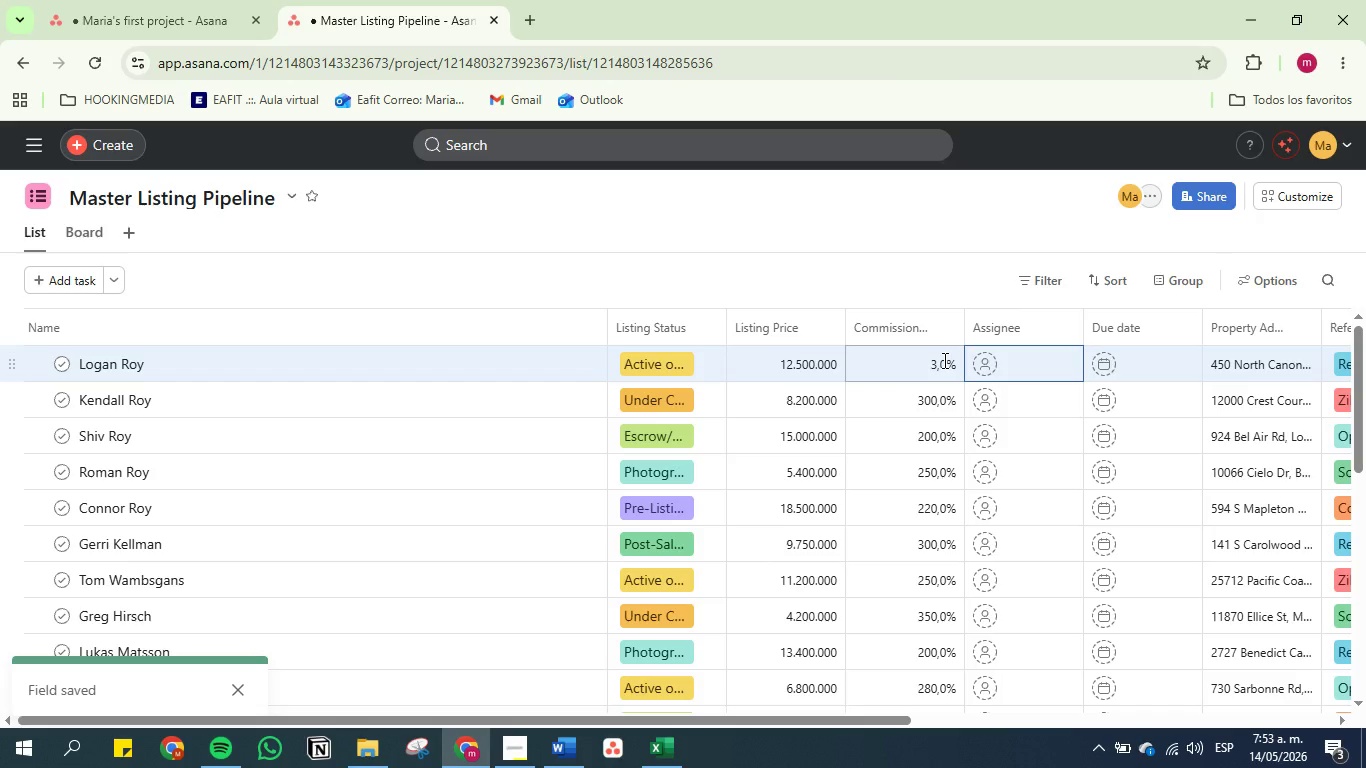 
key(Backspace)
 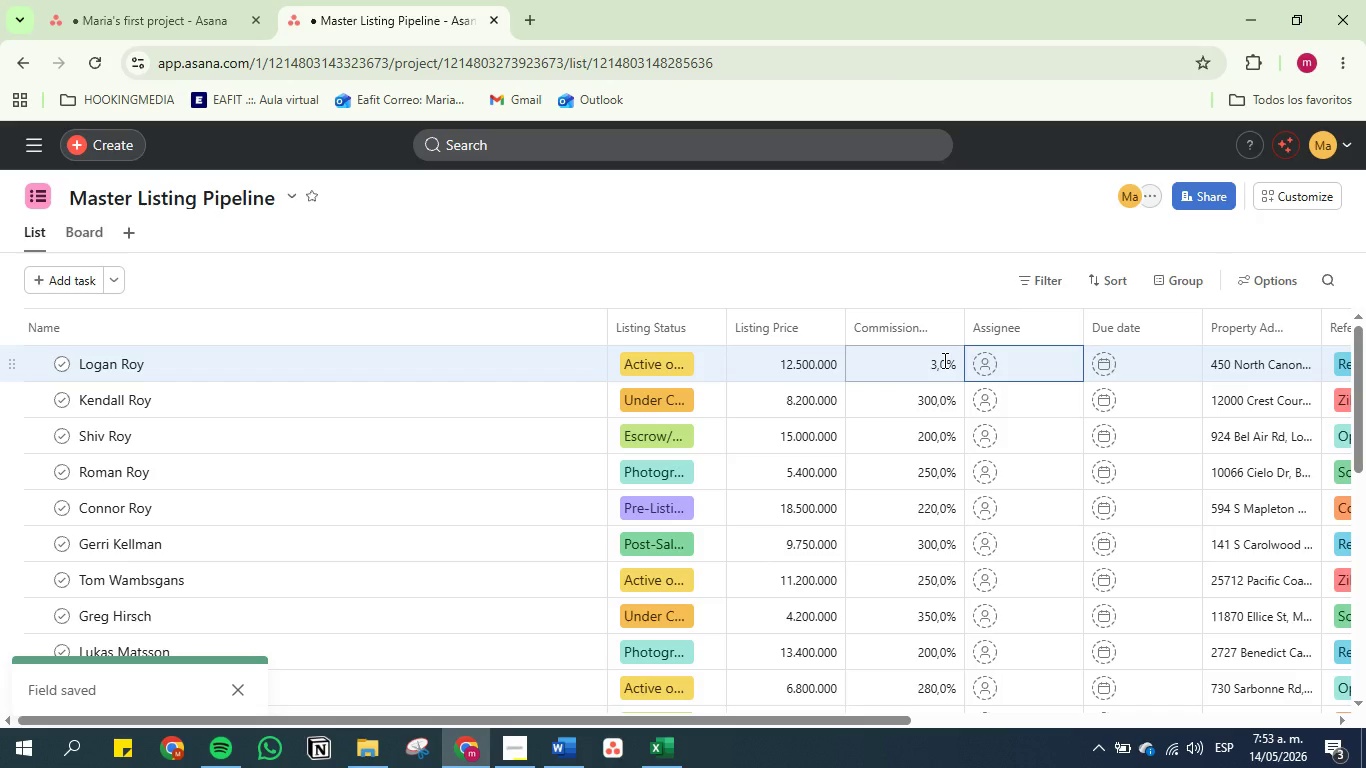 
key(Backspace)
 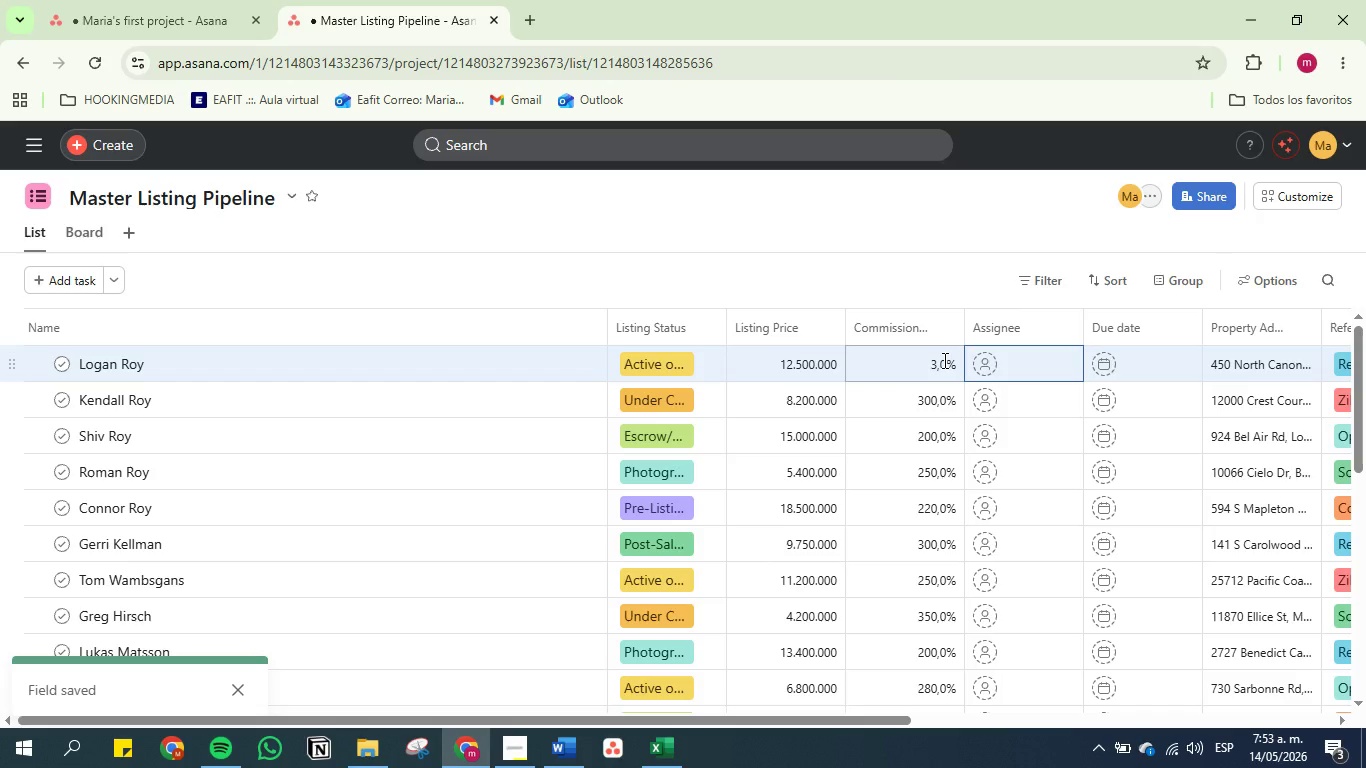 
key(Backspace)
 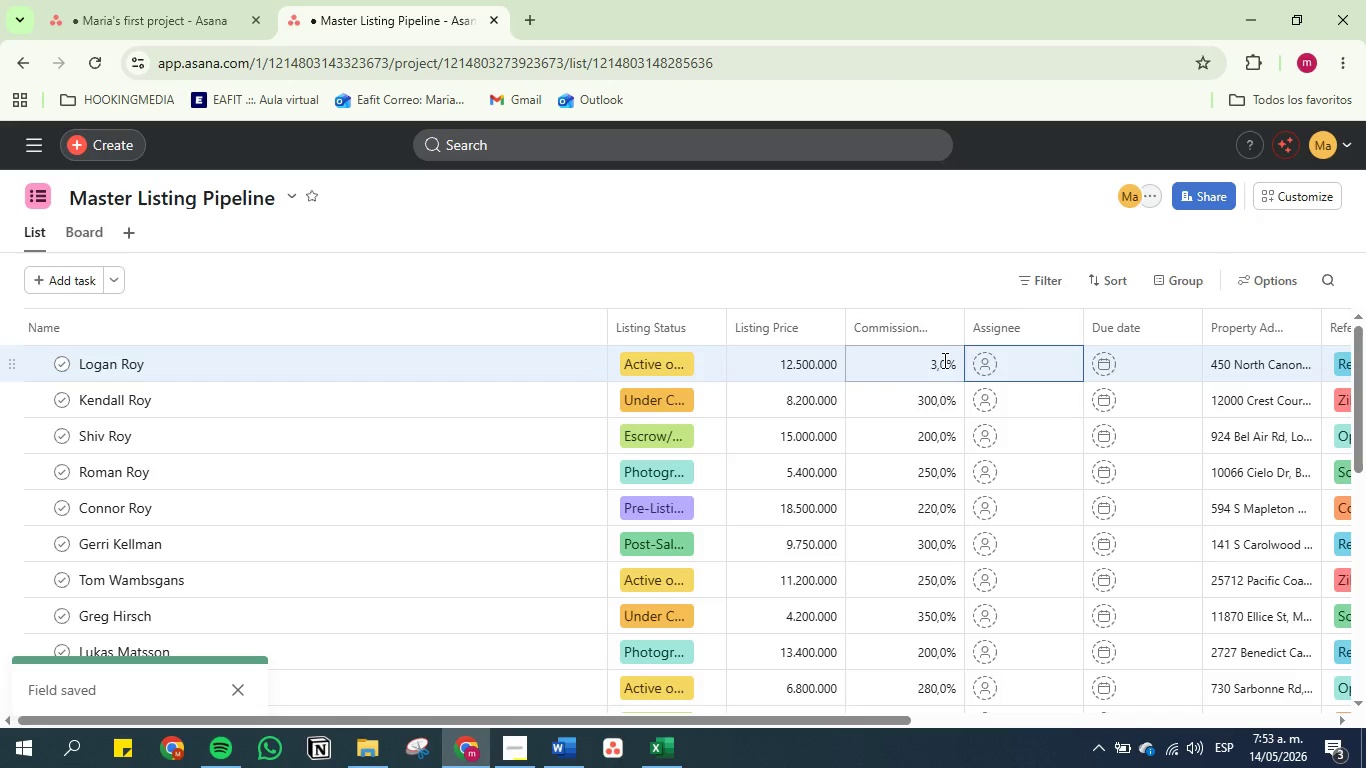 
left_click([943, 360])
 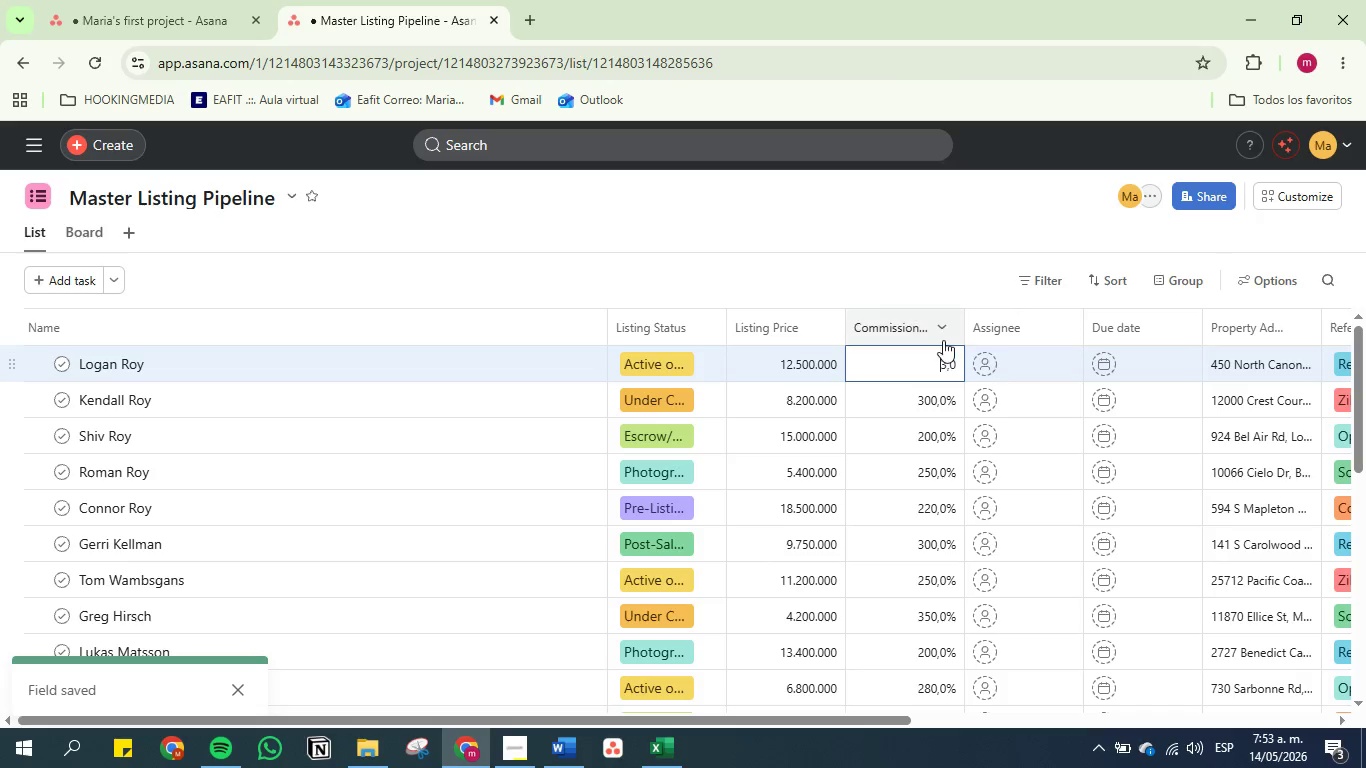 
double_click([943, 340])
 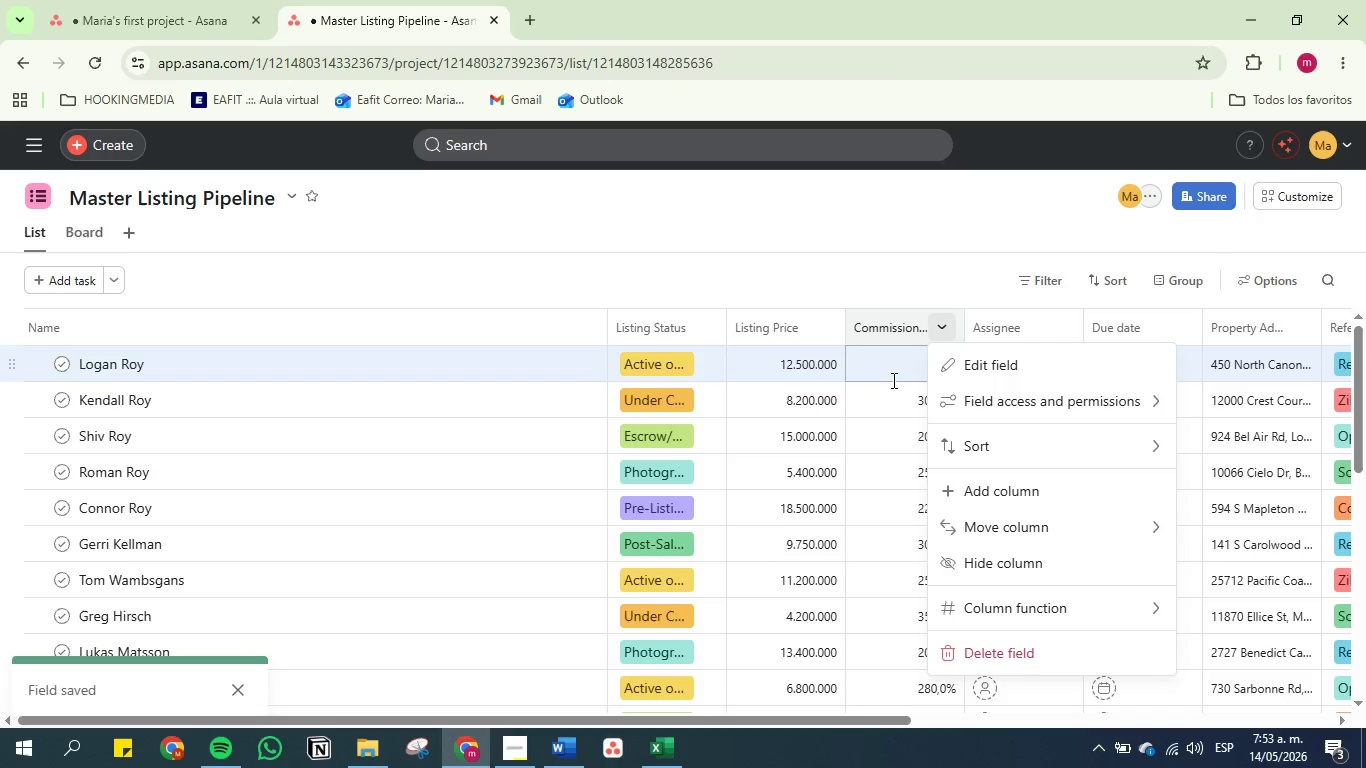 
left_click([894, 378])
 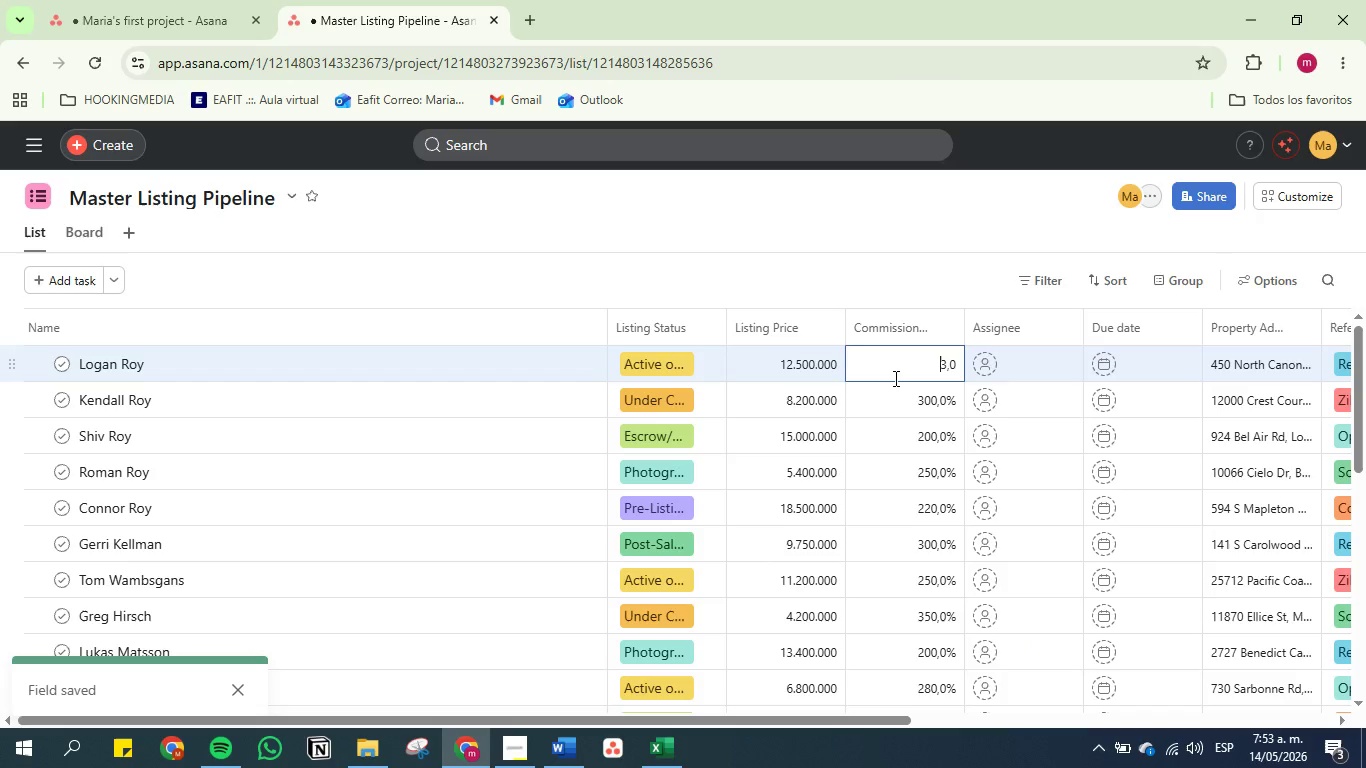 
double_click([894, 378])
 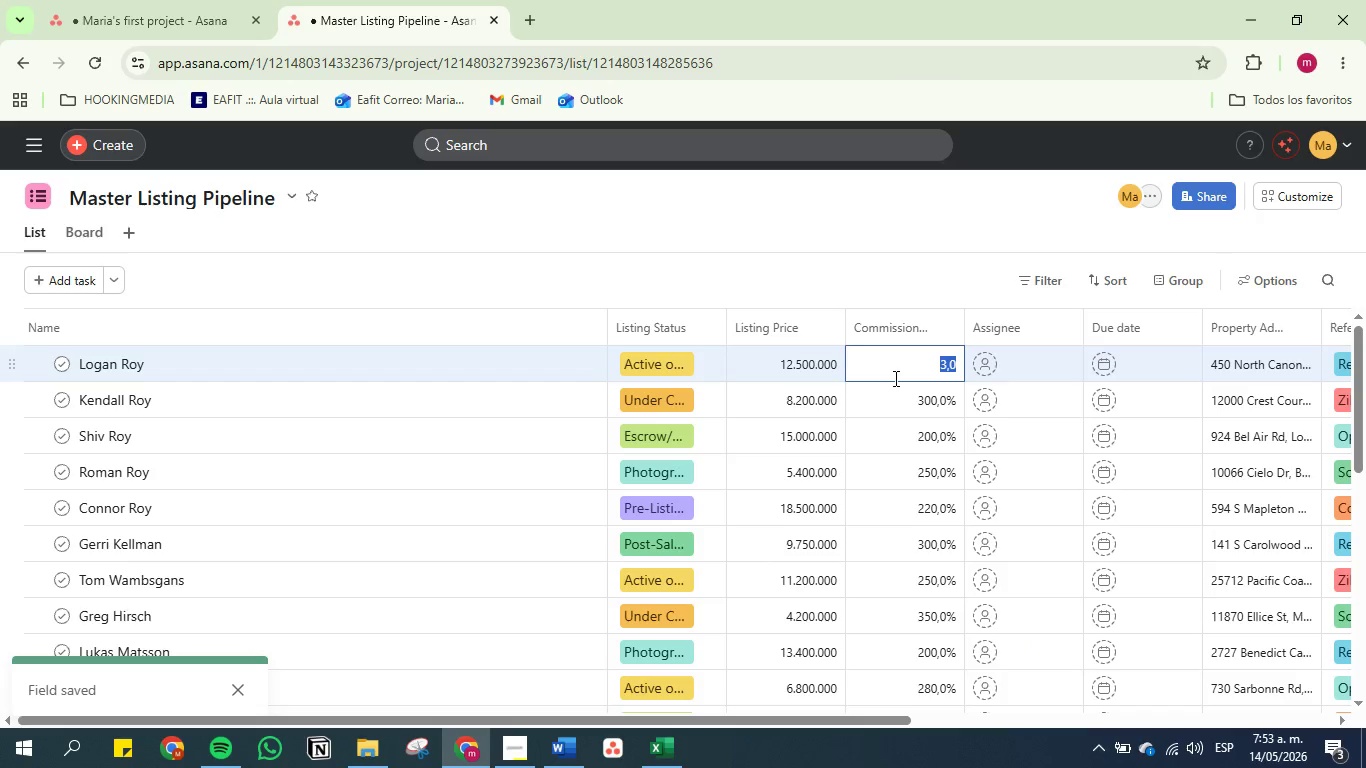 
triple_click([894, 378])
 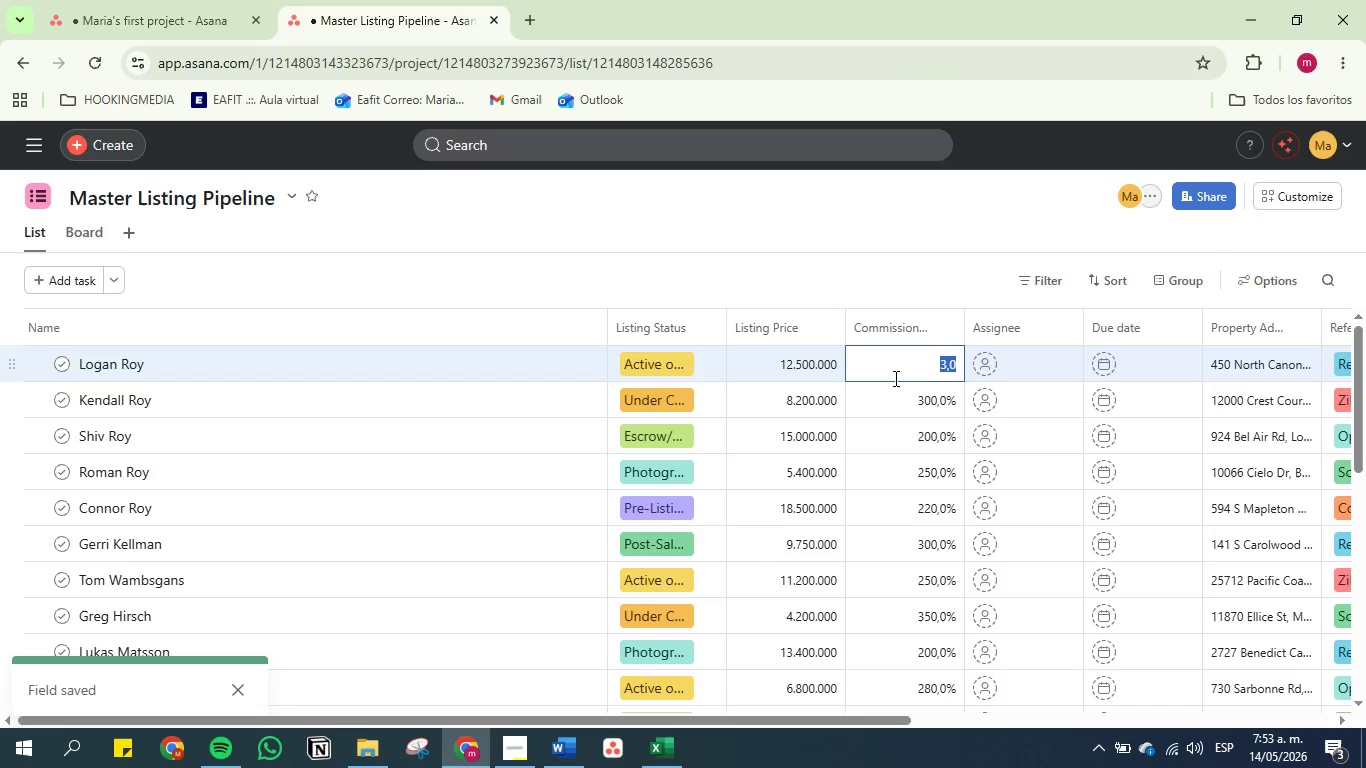 
key(2)
 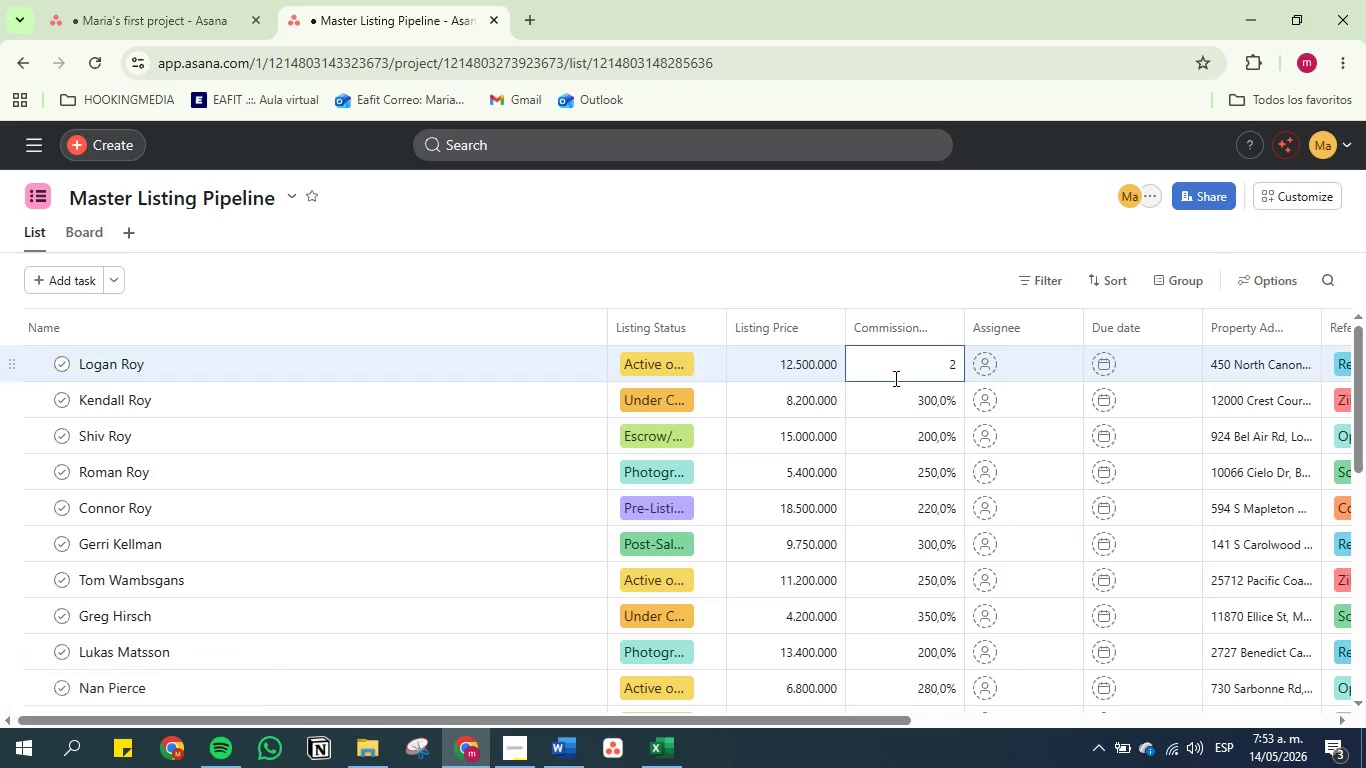 
key(Comma)
 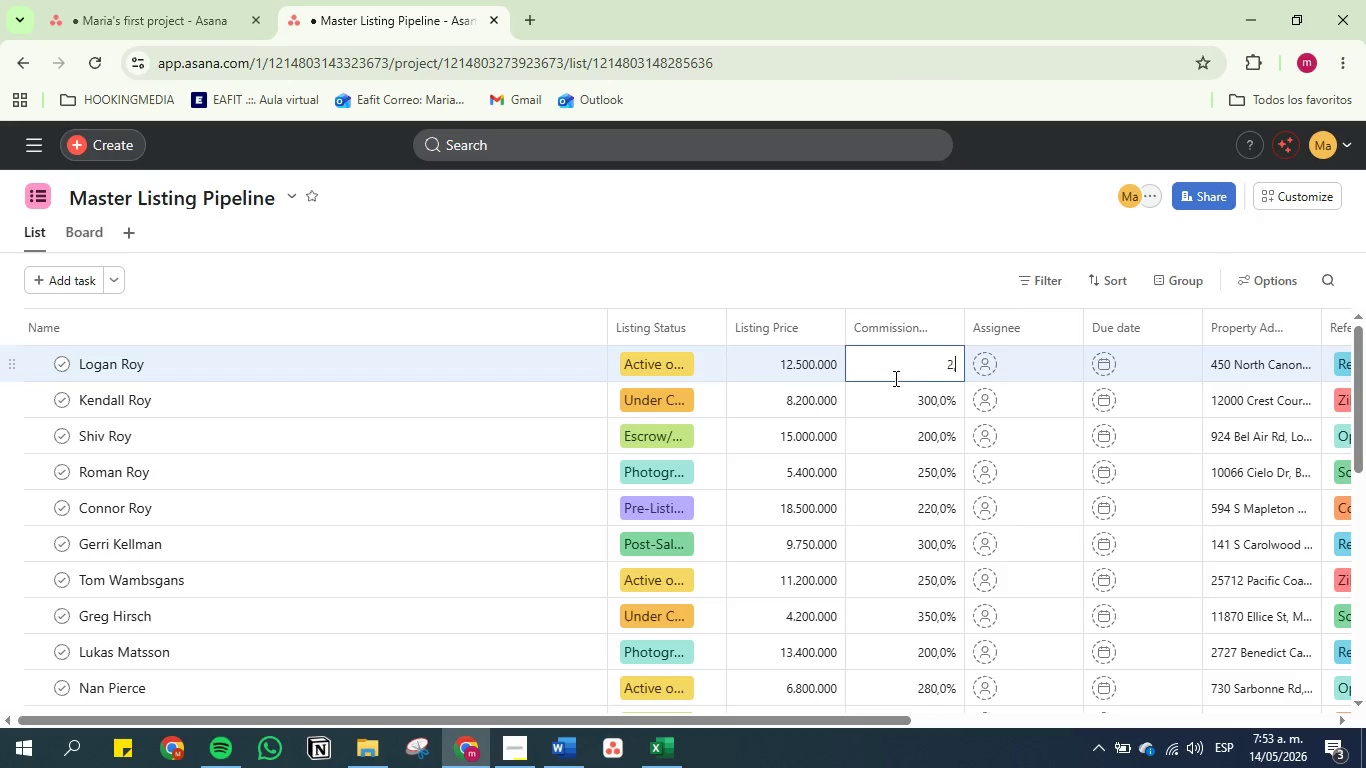 
key(5)
 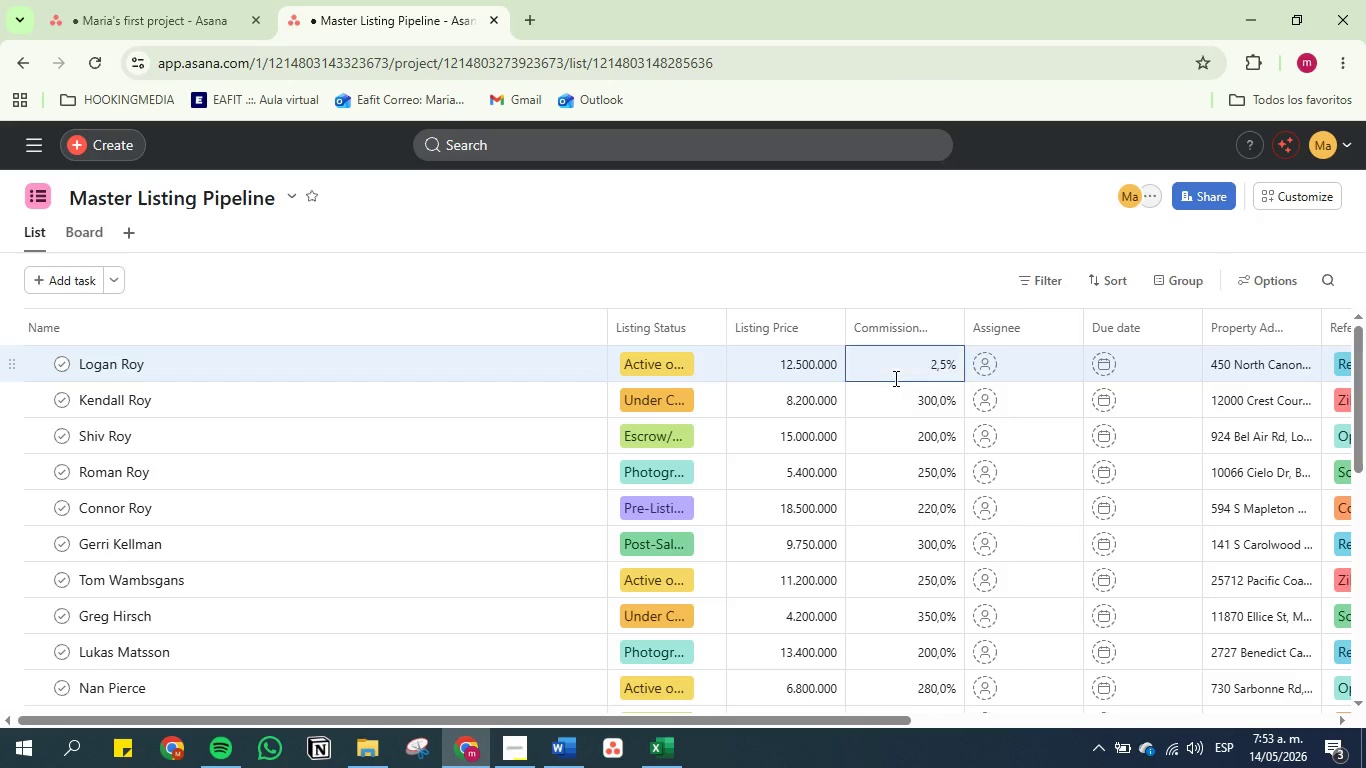 
key(Enter)
 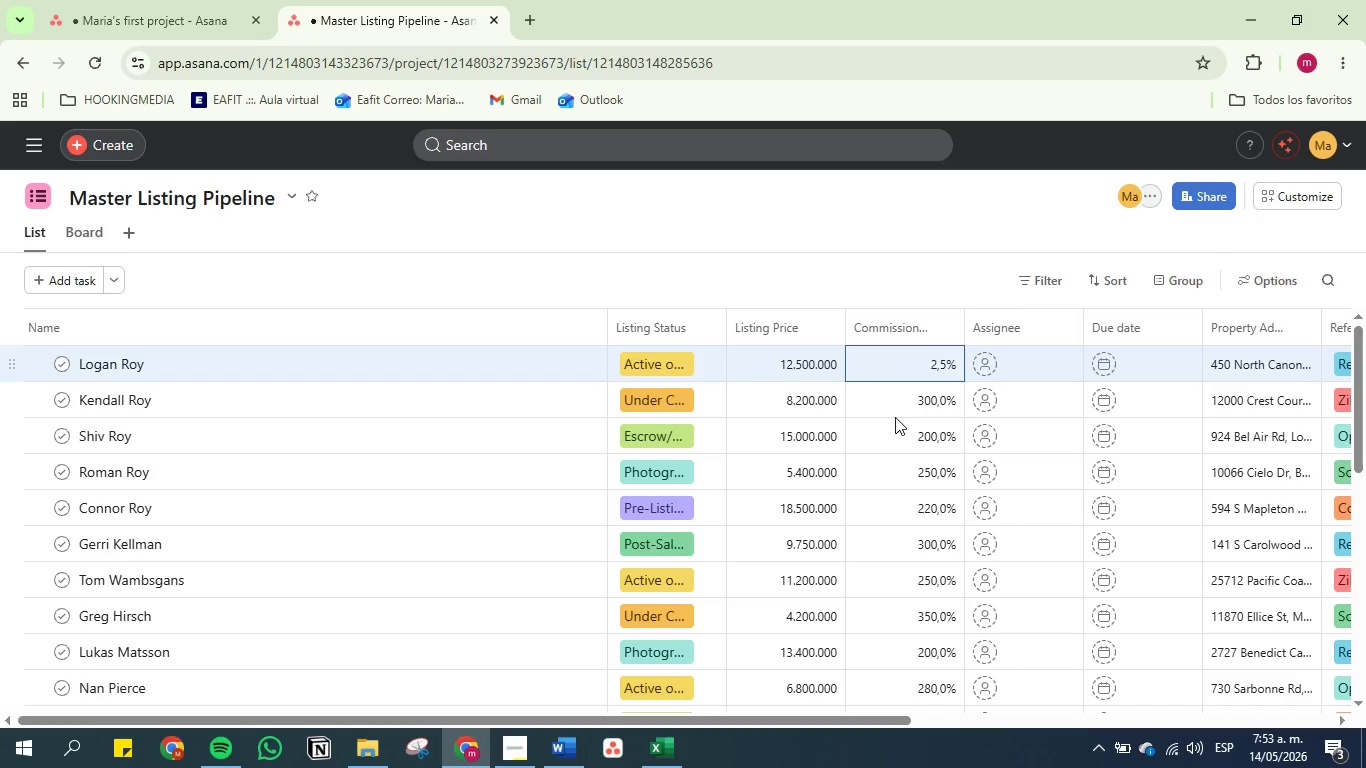 
left_click_drag(start_coordinate=[895, 422], to_coordinate=[894, 415])
 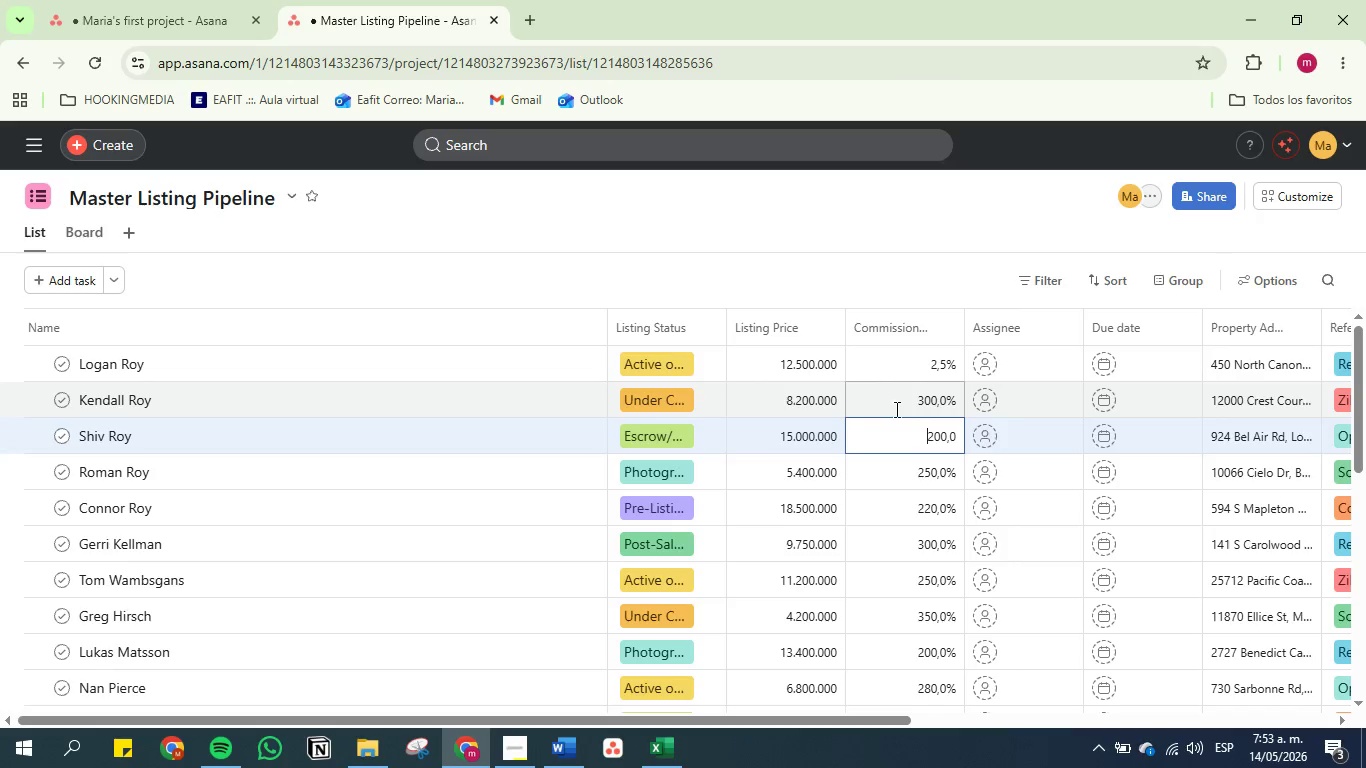 
double_click([896, 408])
 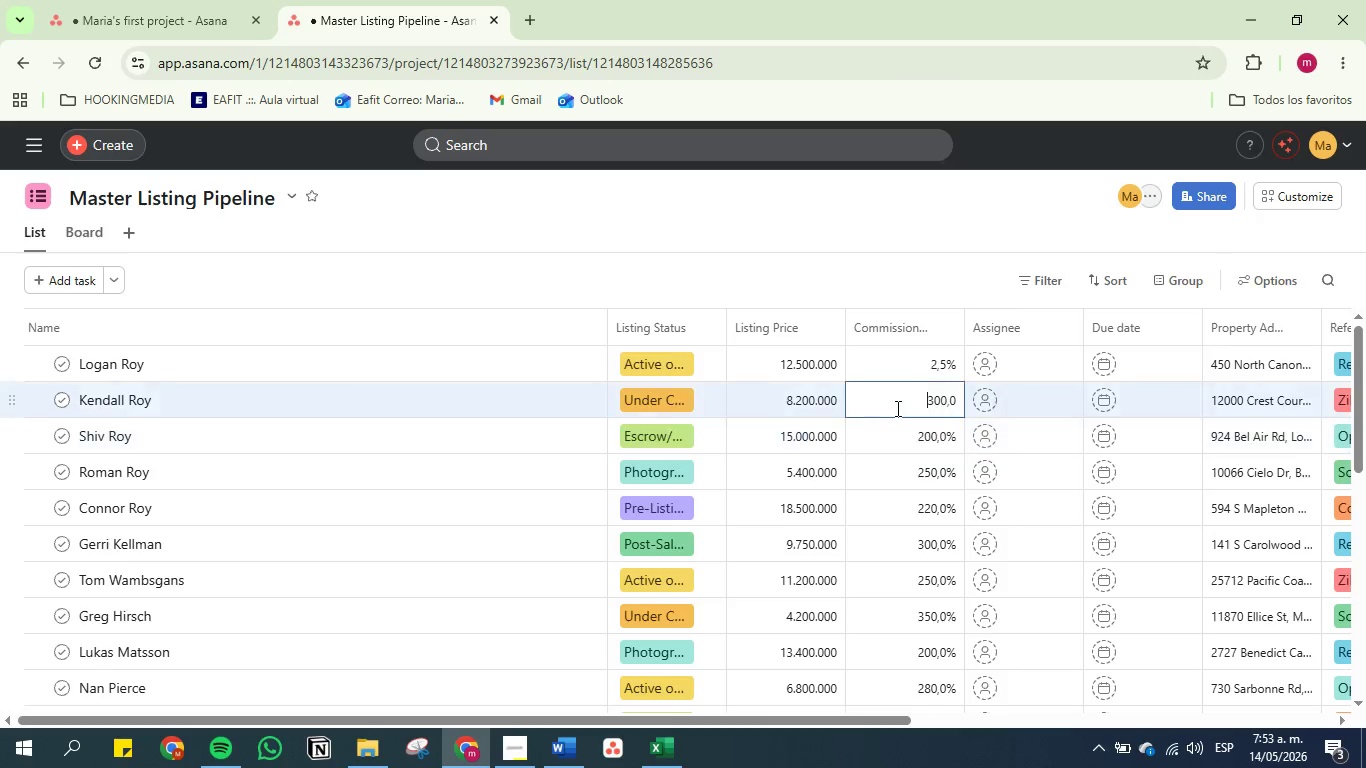 
triple_click([896, 408])
 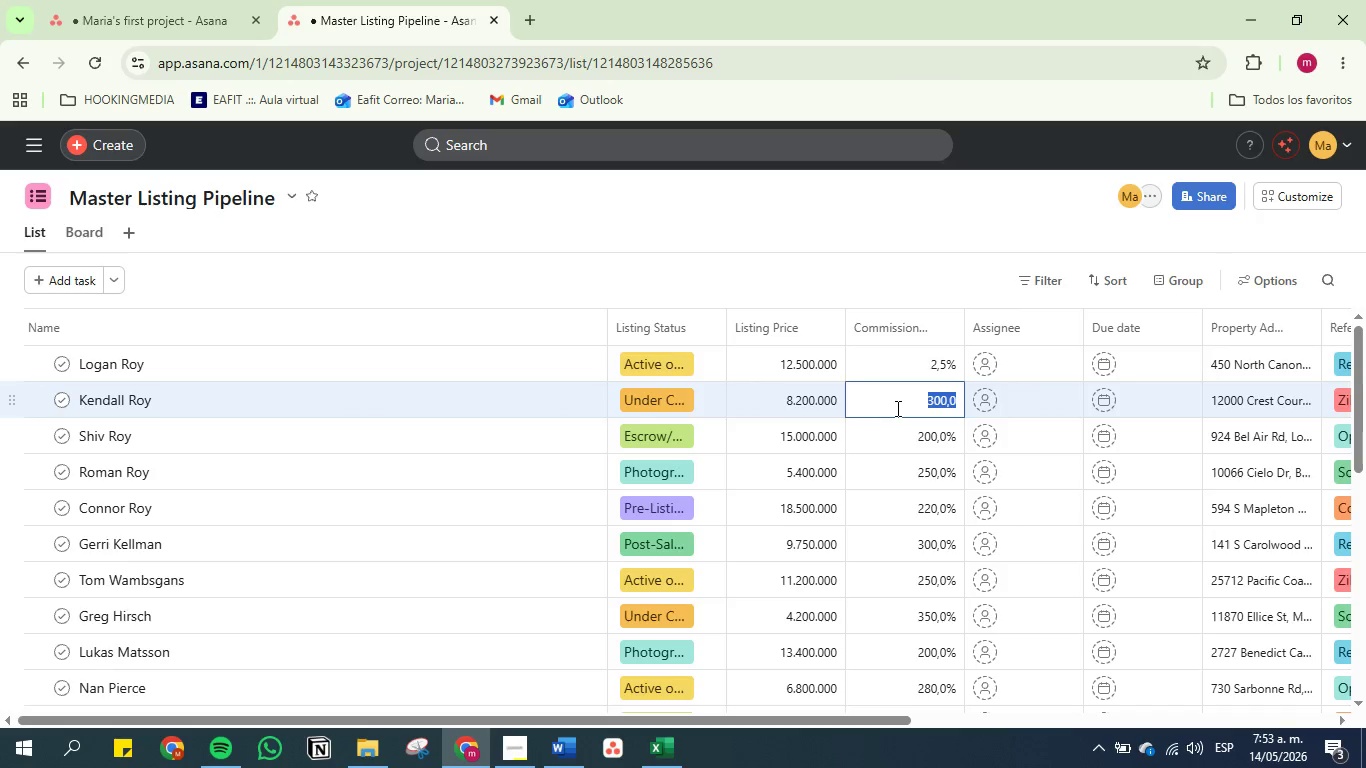 
triple_click([896, 408])
 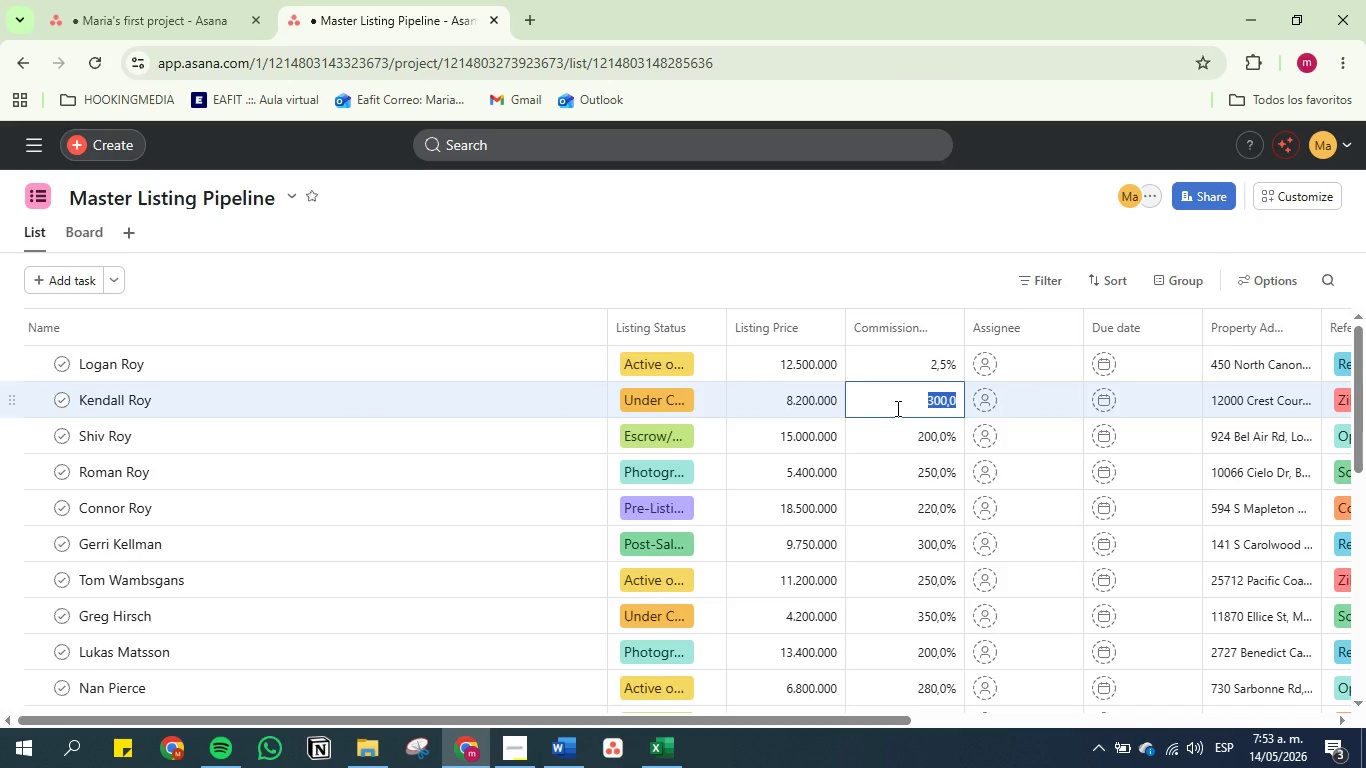 
key(3)
 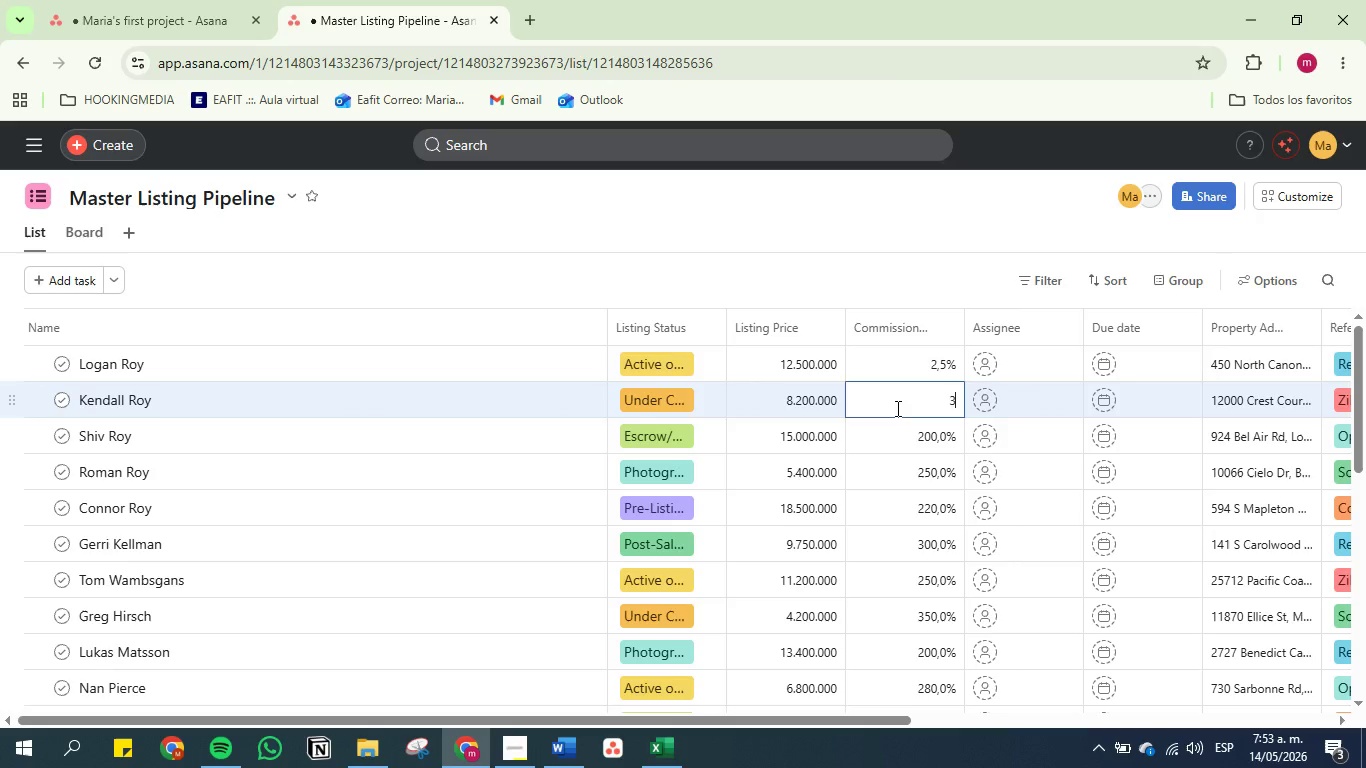 
key(Enter)
 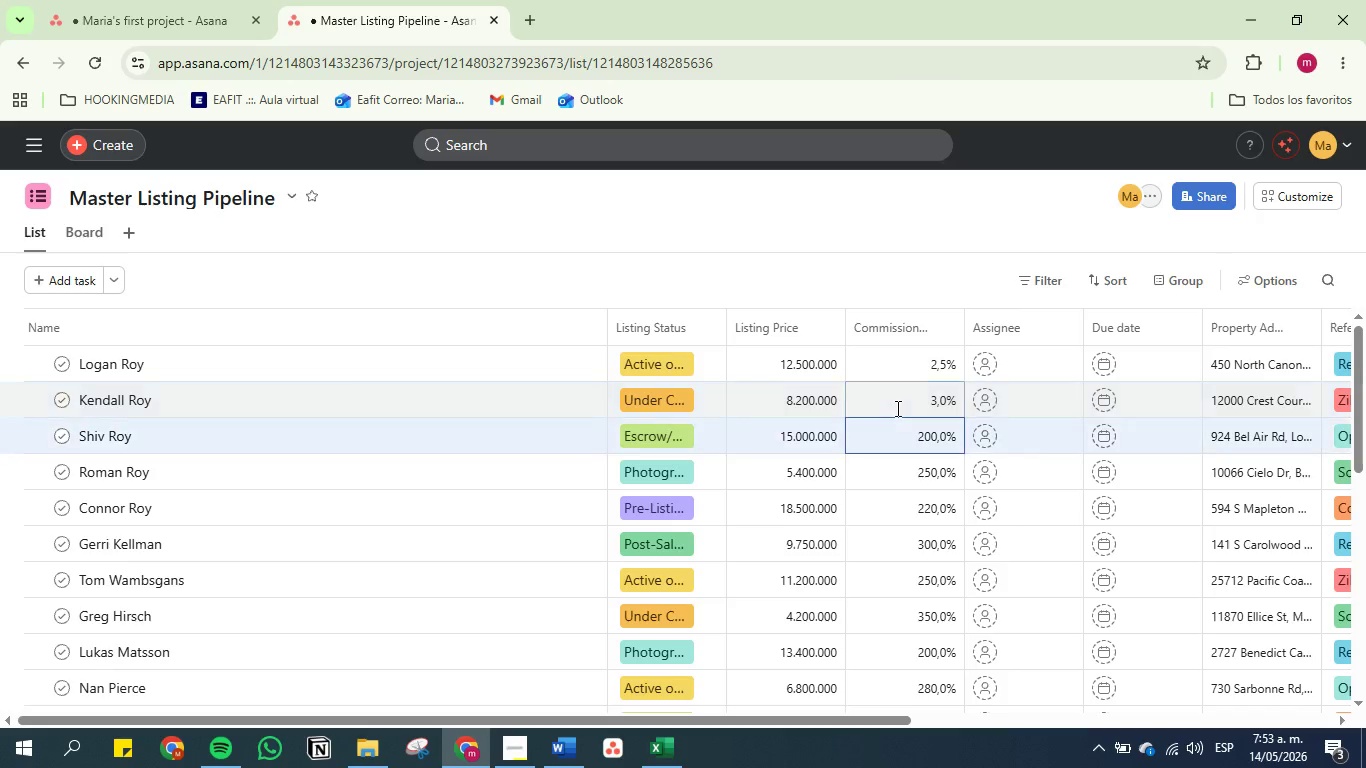 
key(ArrowDown)
 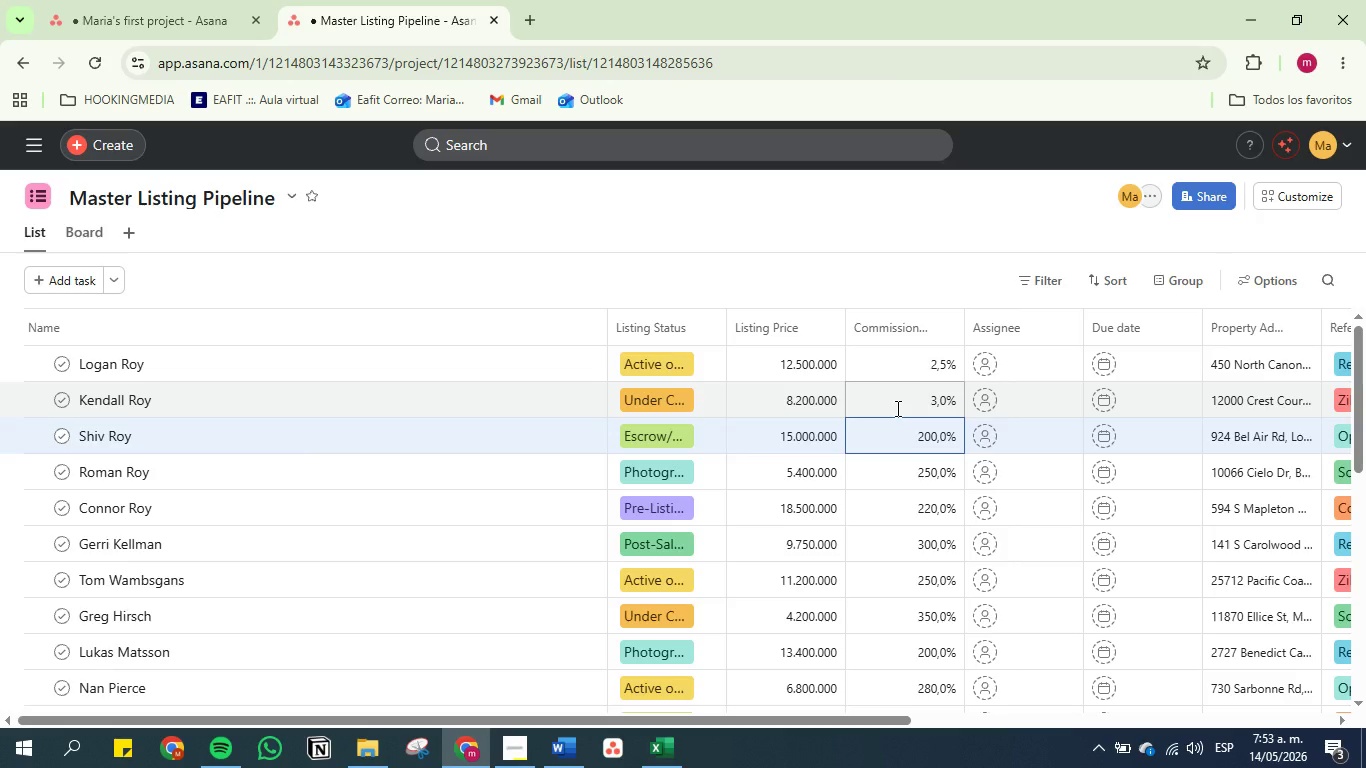 
key(2)
 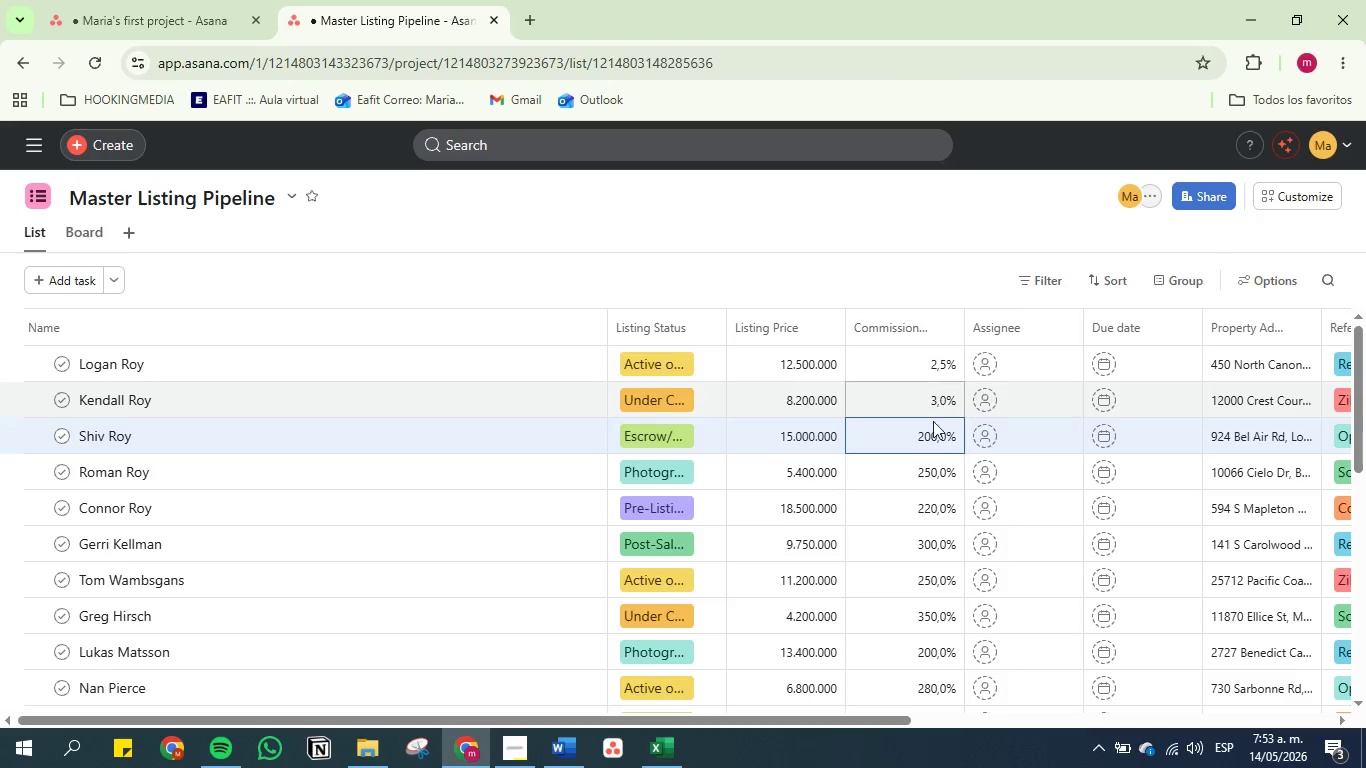 
double_click([944, 436])
 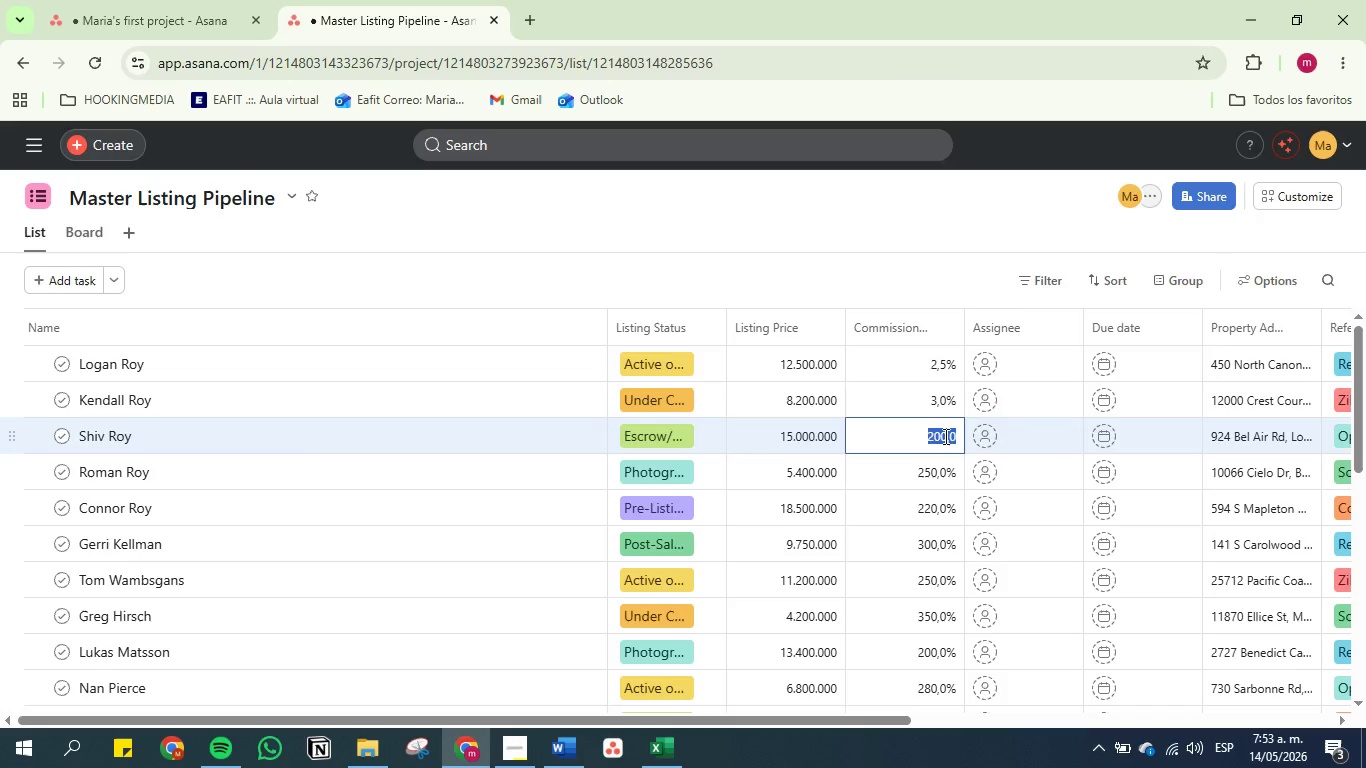 
key(2)
 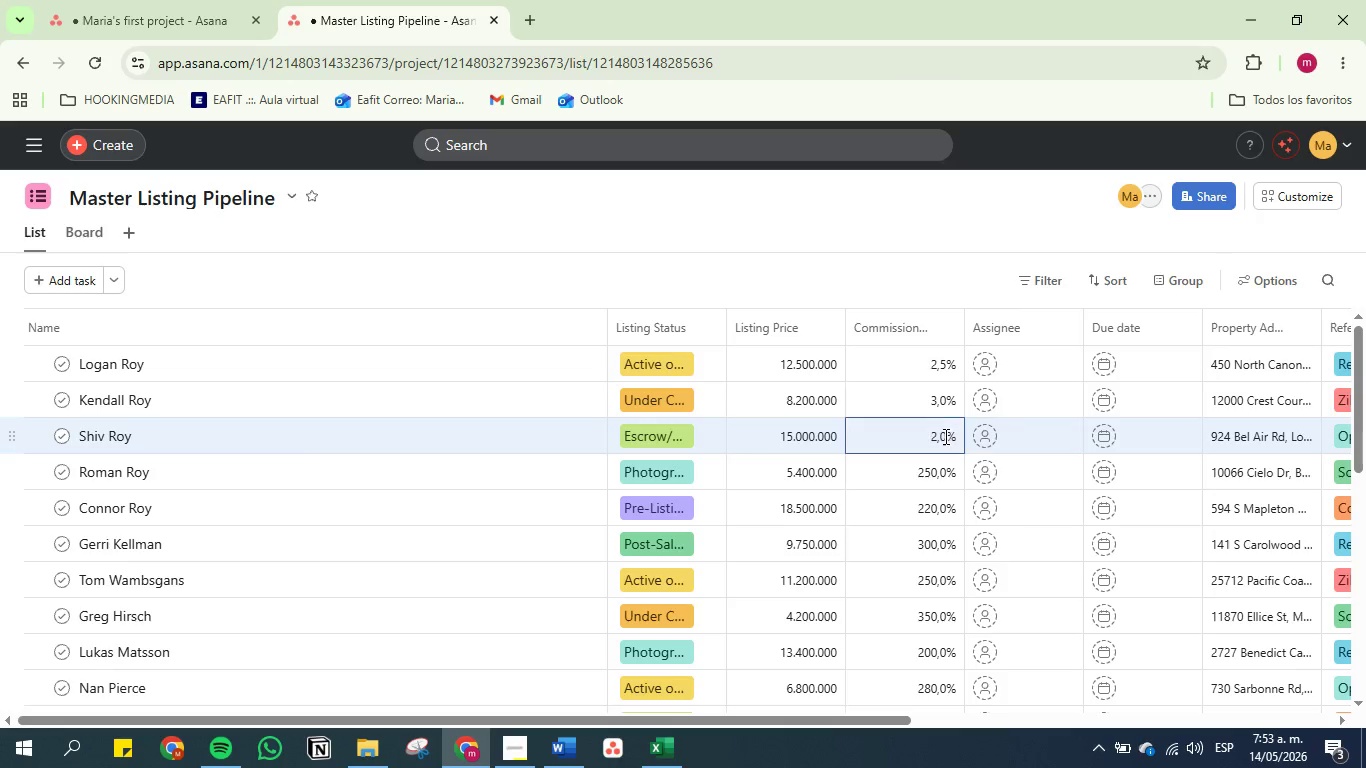 
key(Enter)
 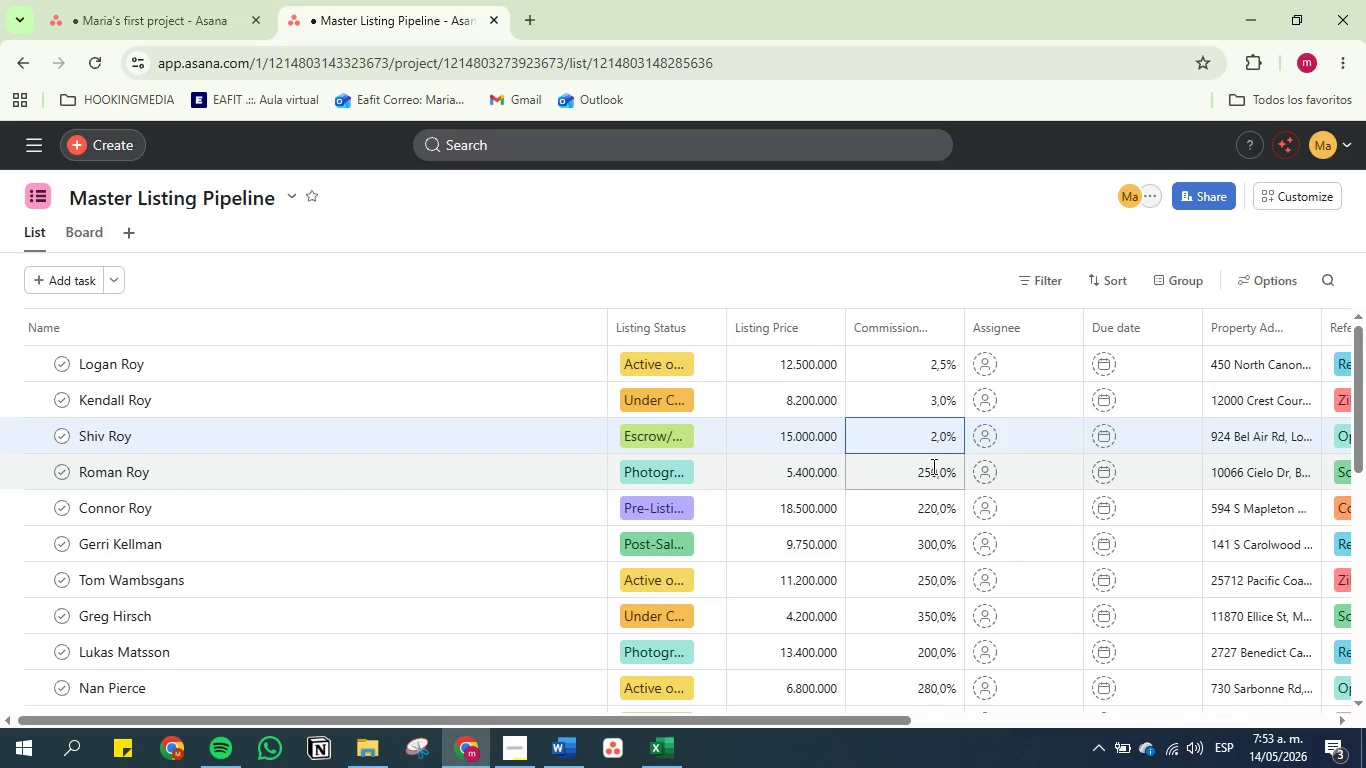 
double_click([932, 466])
 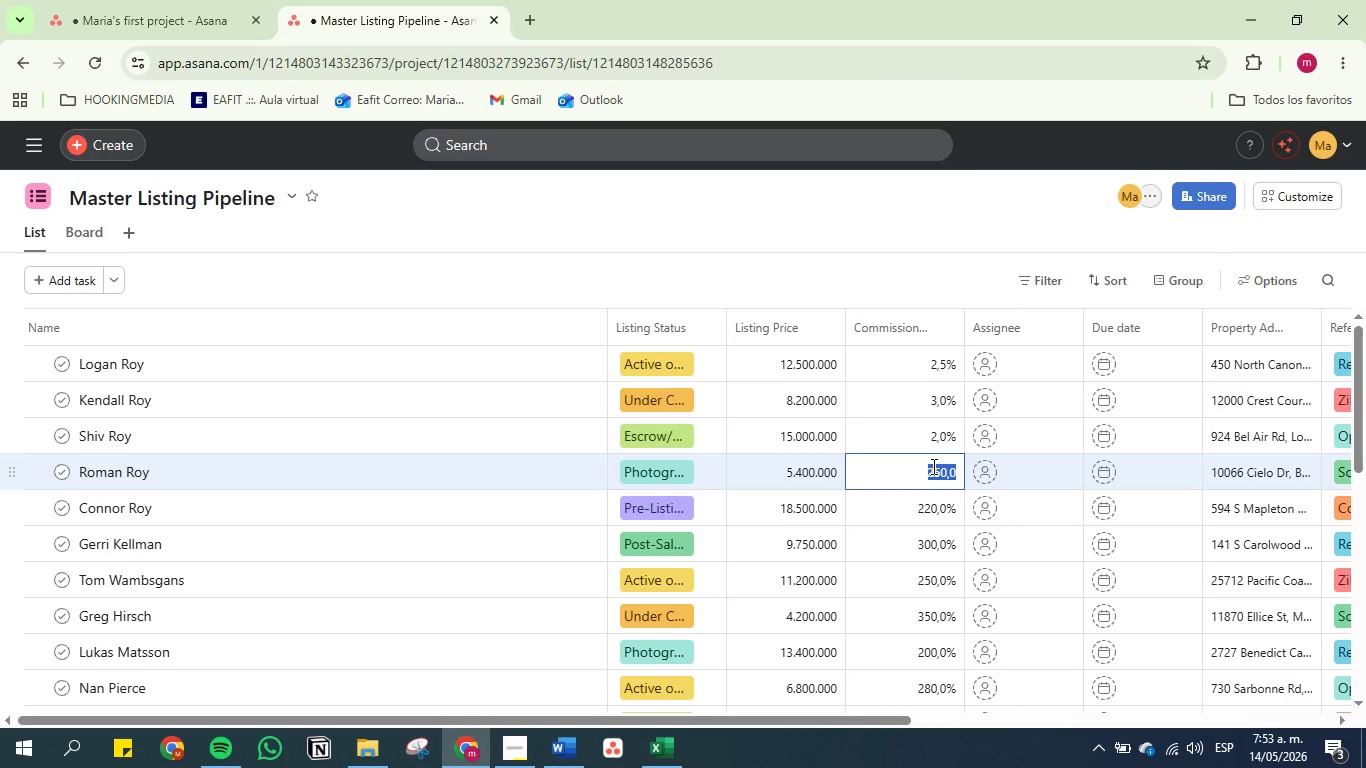 
key(2)
 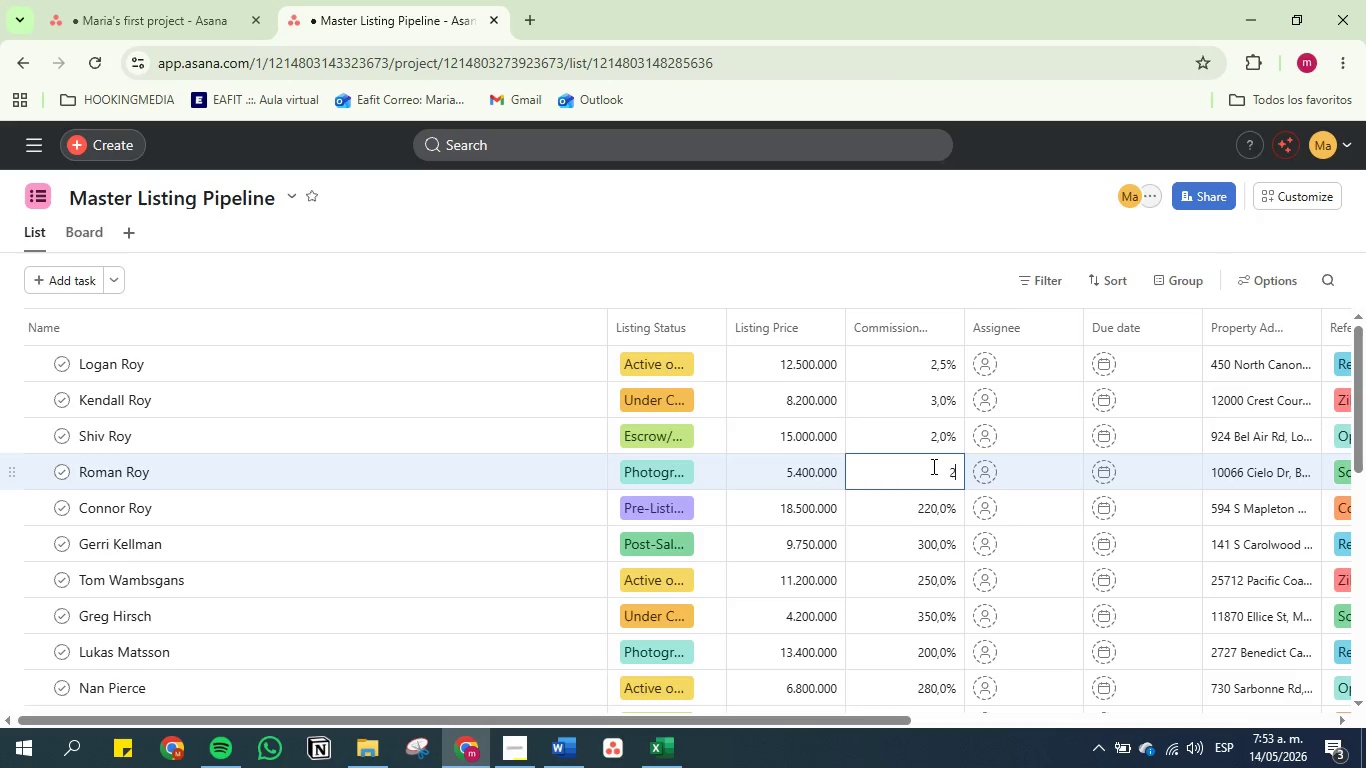 
key(Comma)
 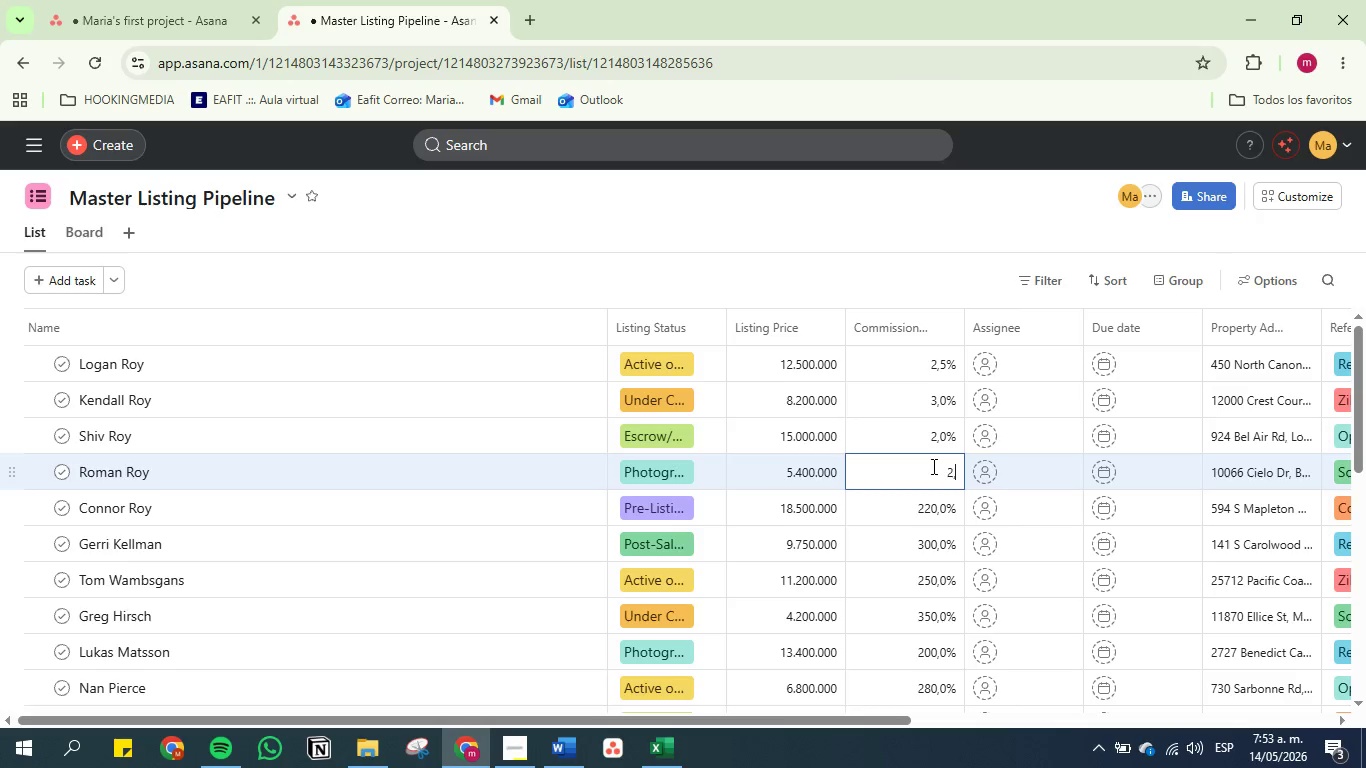 
key(5)
 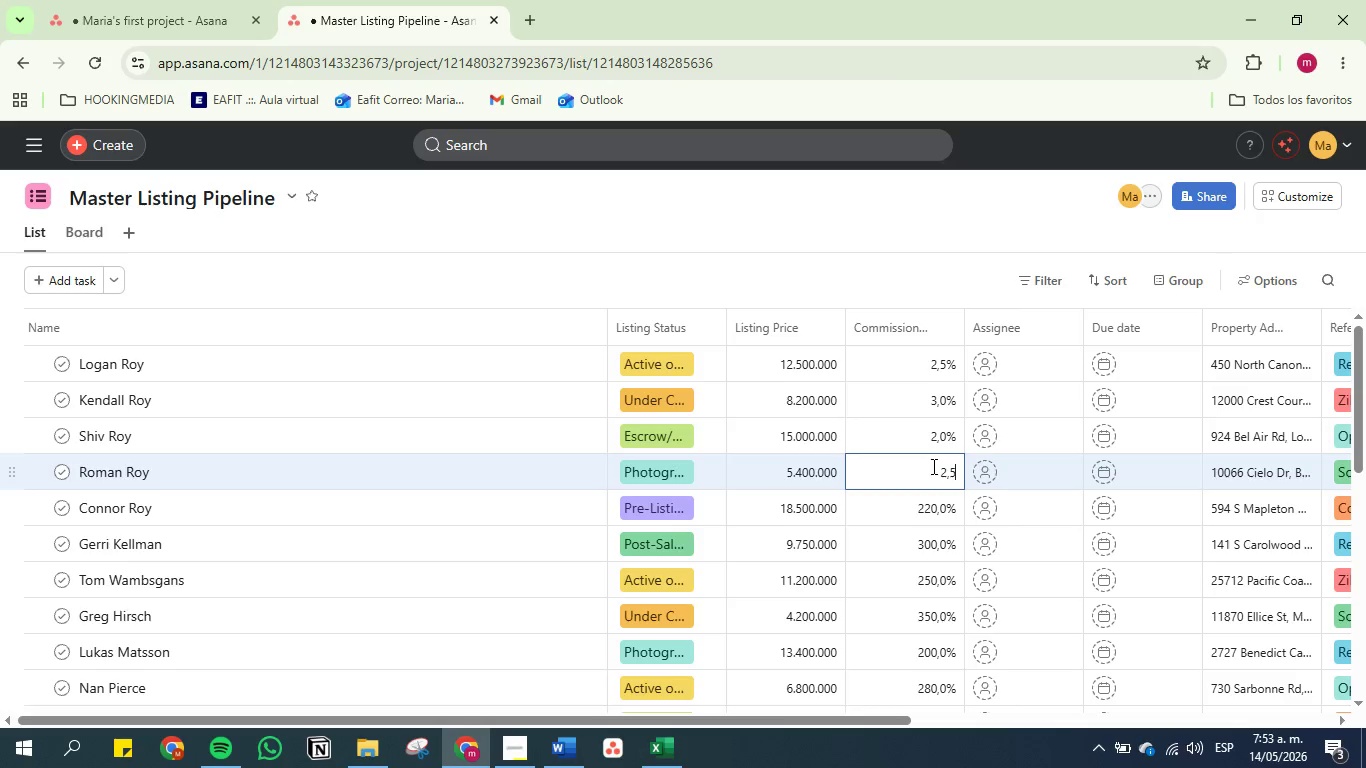 
key(Enter)
 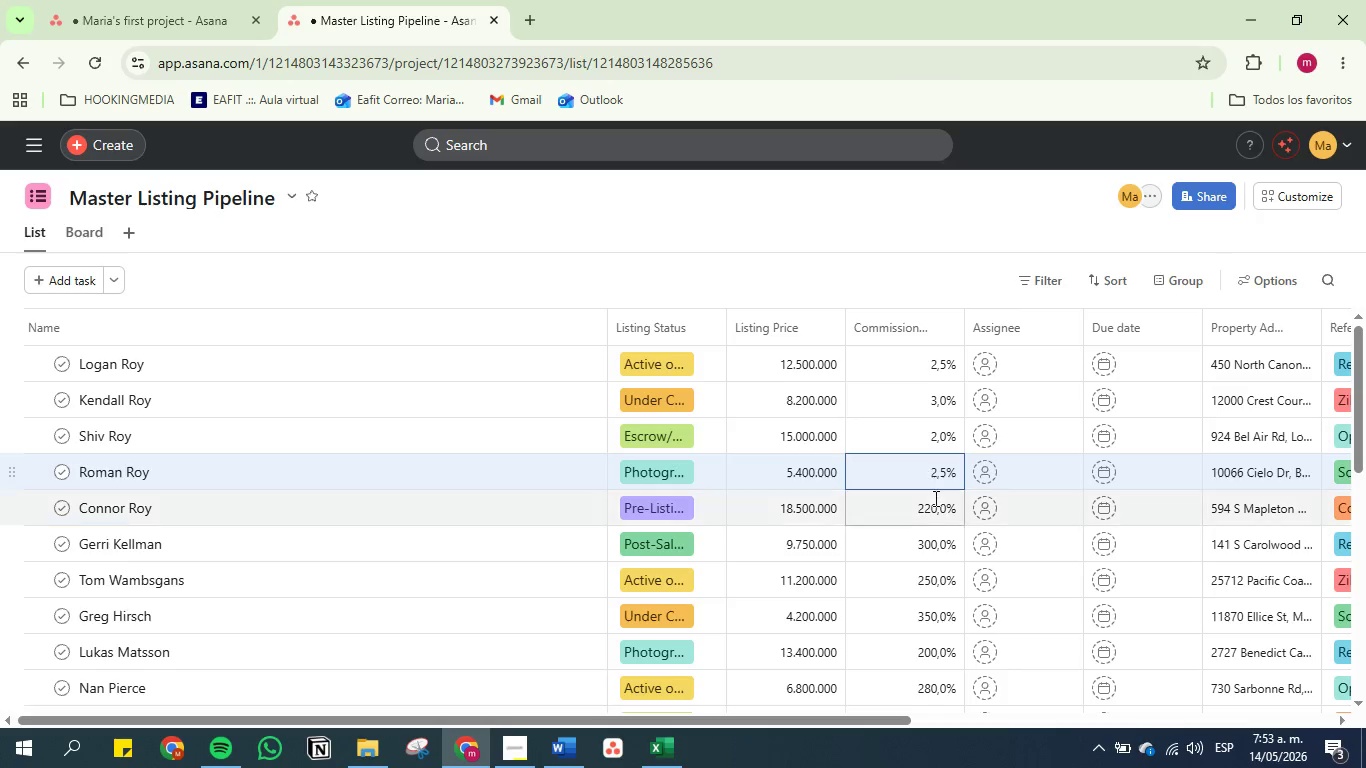 
double_click([936, 508])
 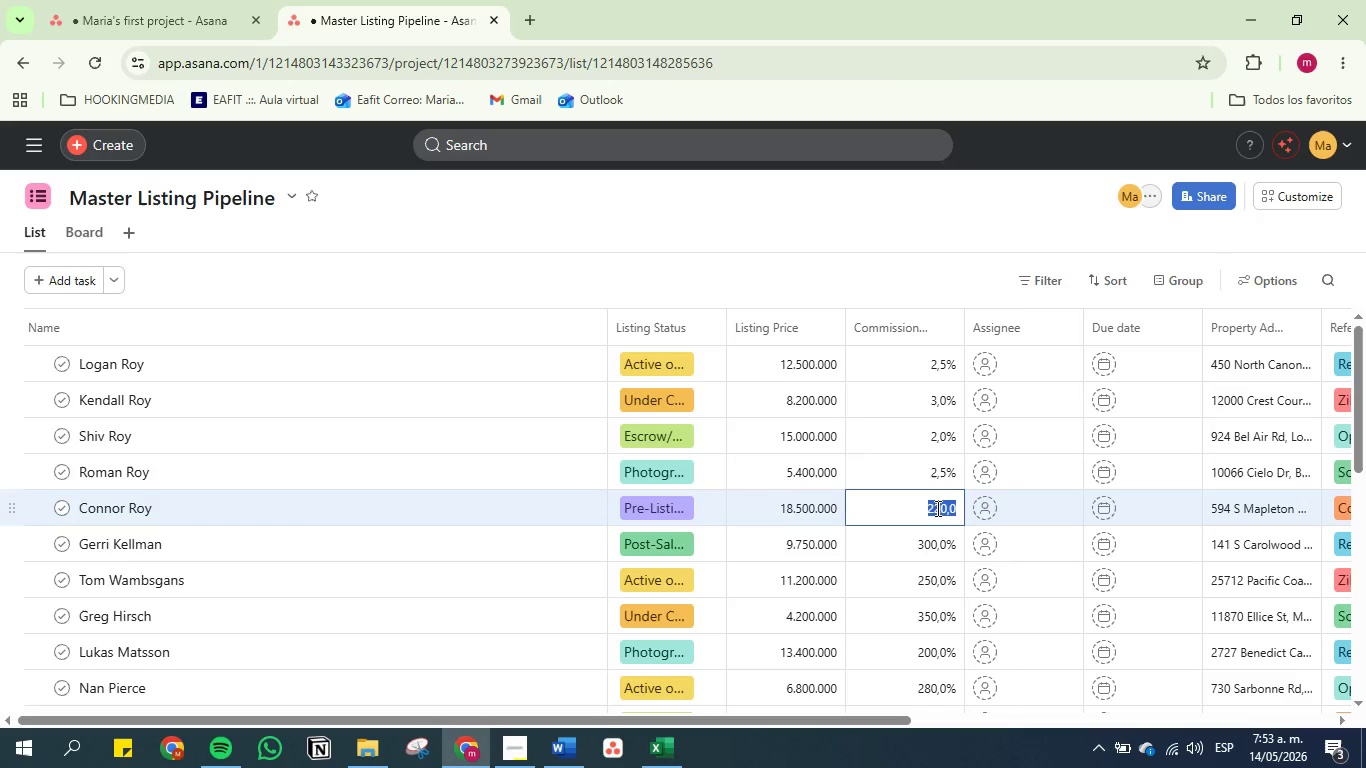 
triple_click([936, 508])
 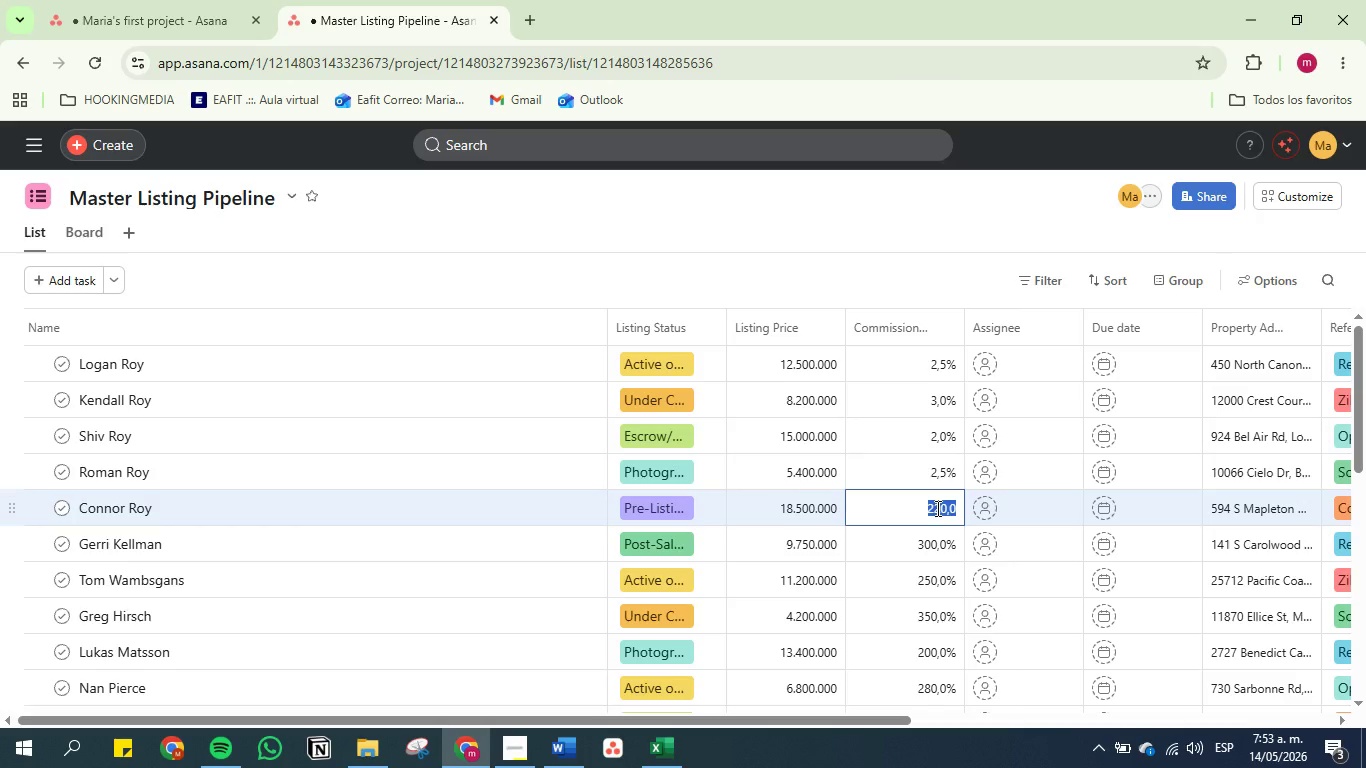 
key(2)
 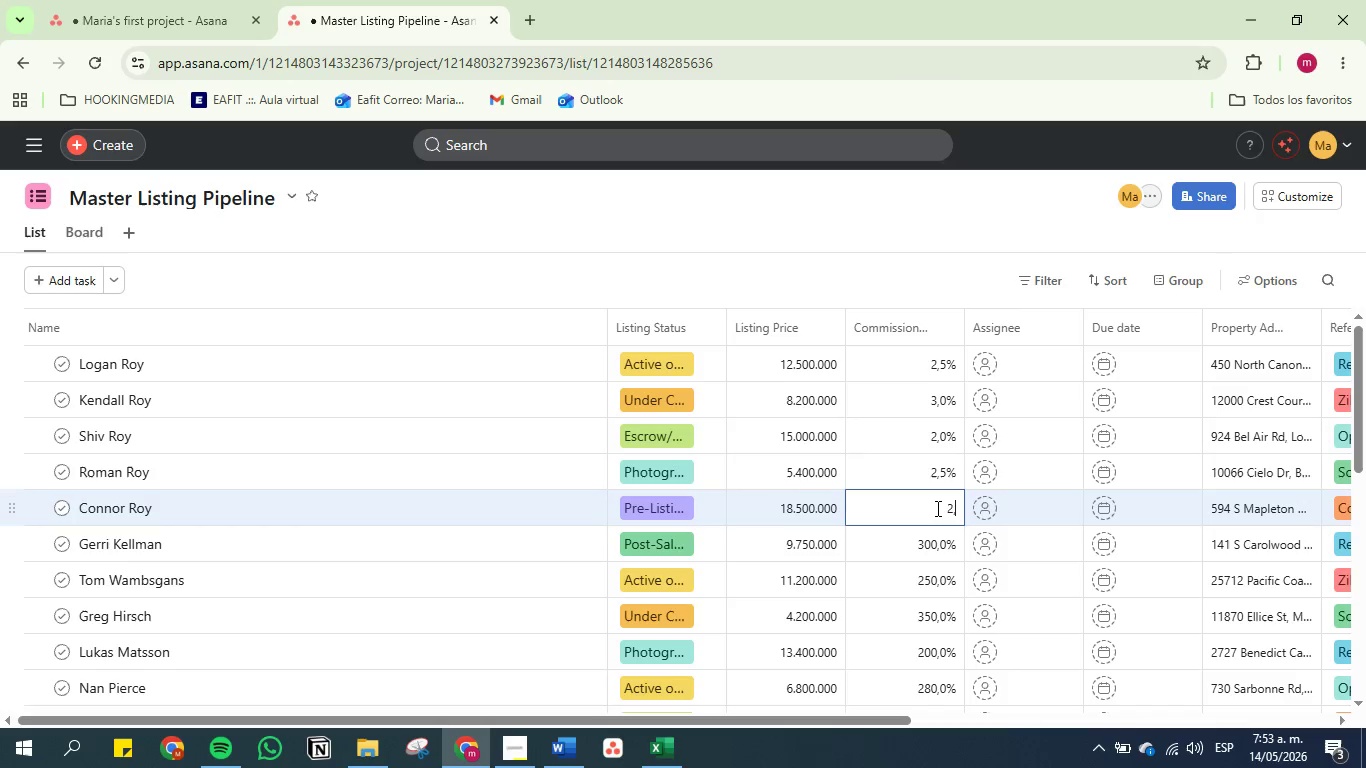 
key(Comma)
 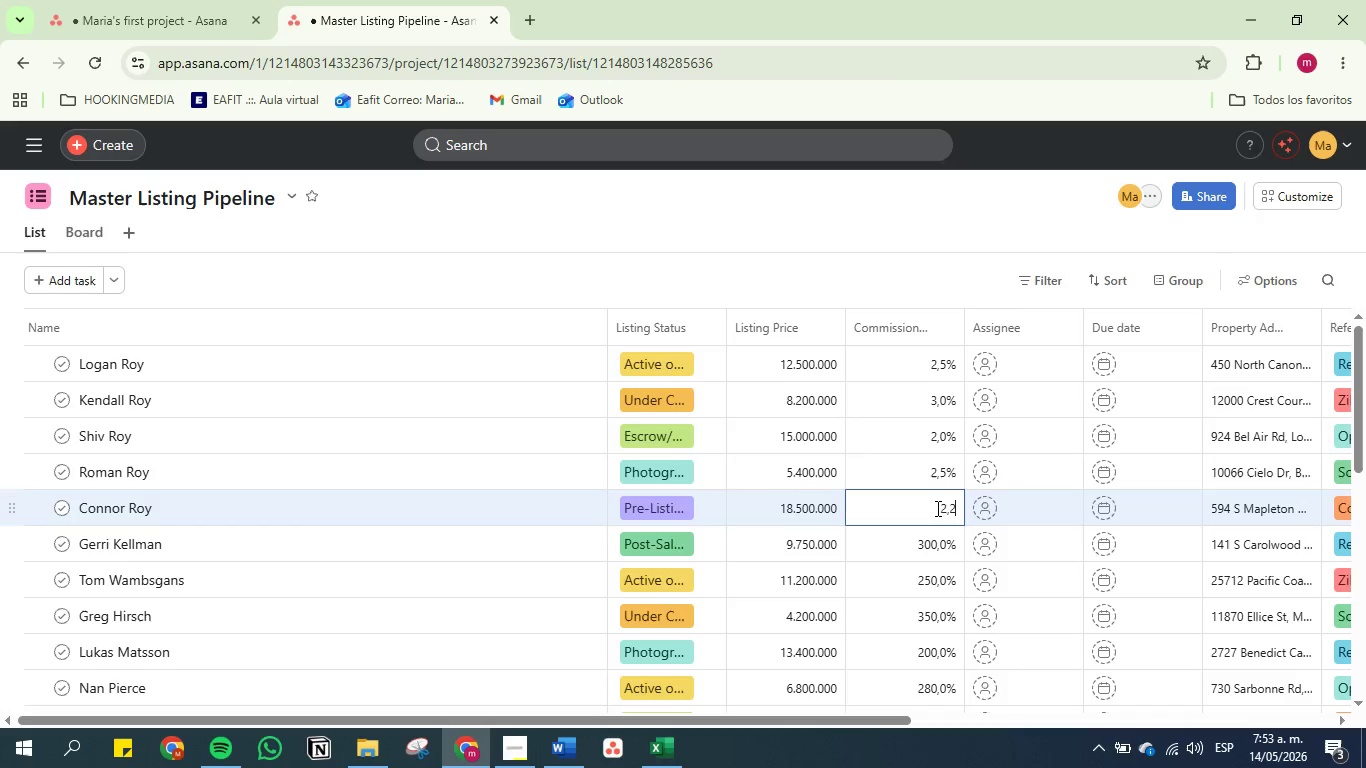 
key(2)
 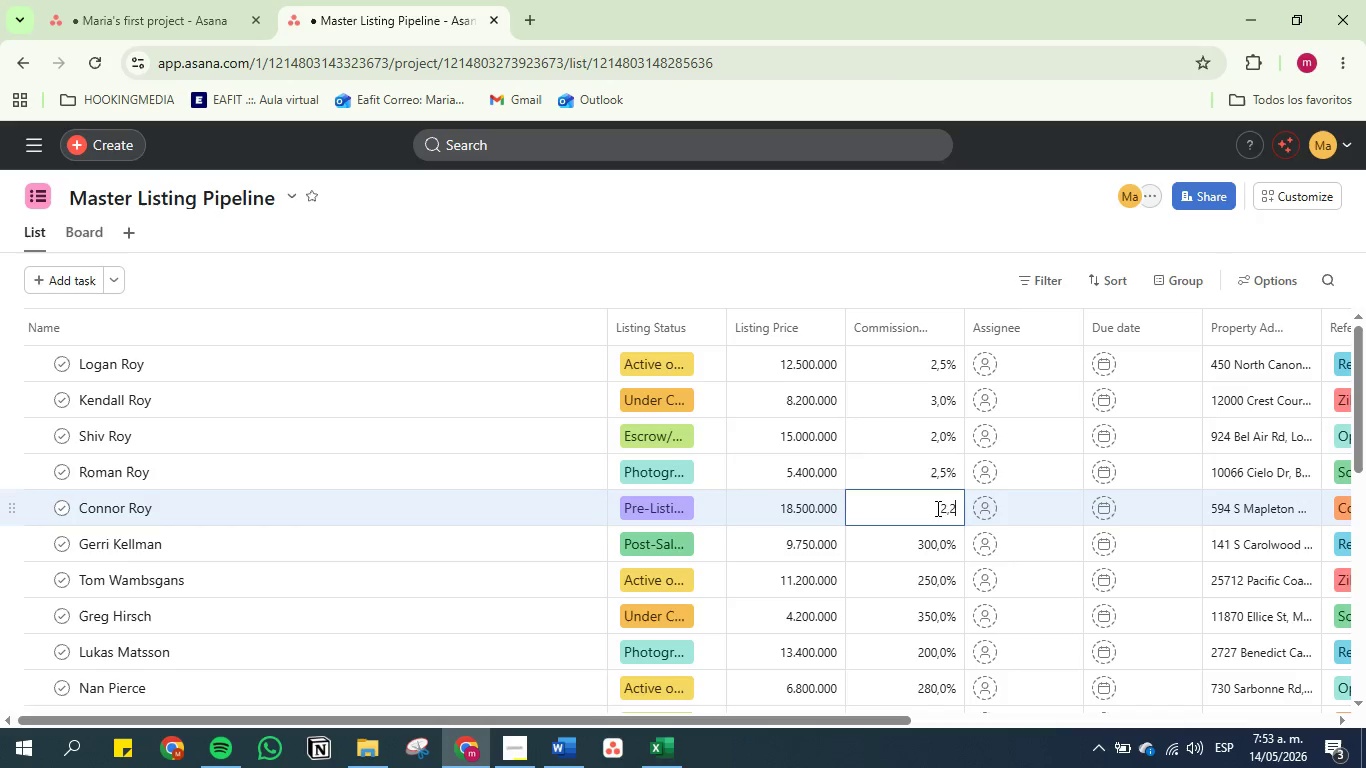 
key(Enter)
 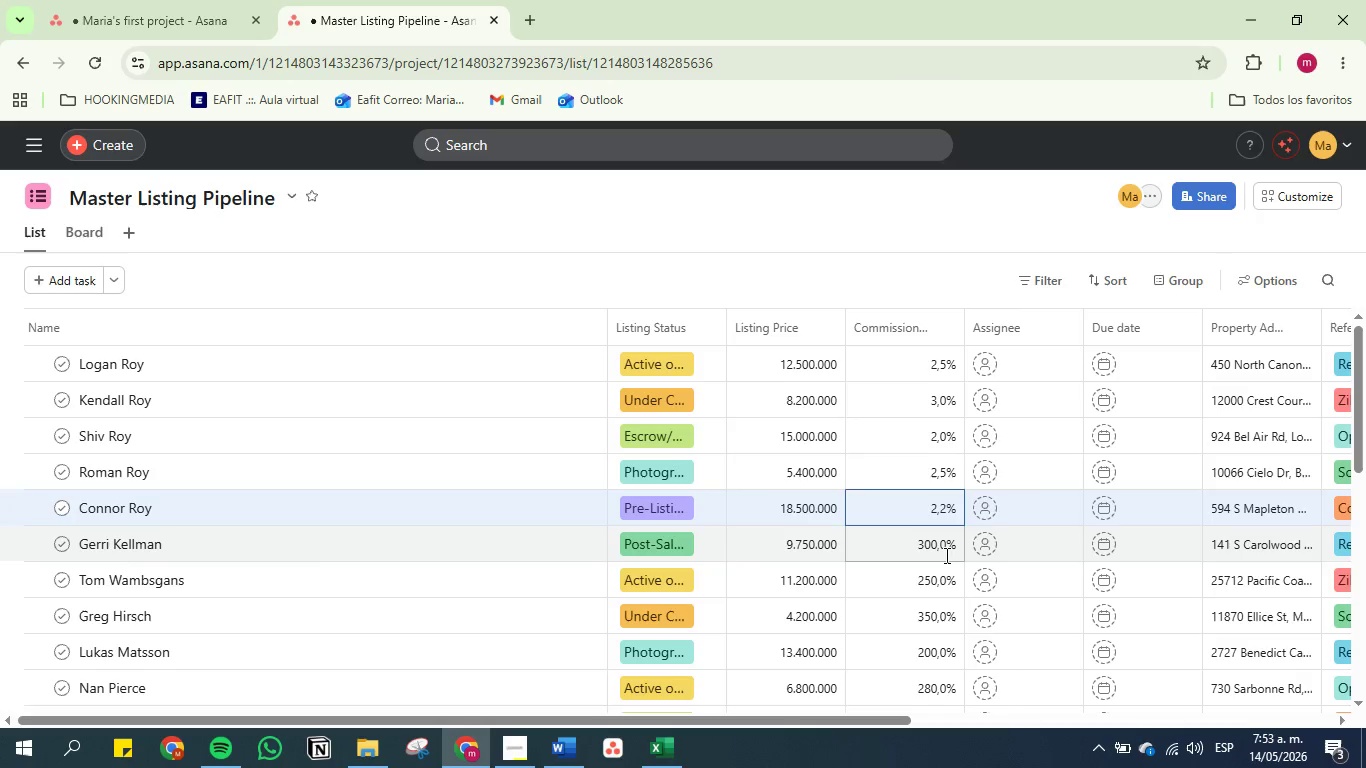 
double_click([945, 553])
 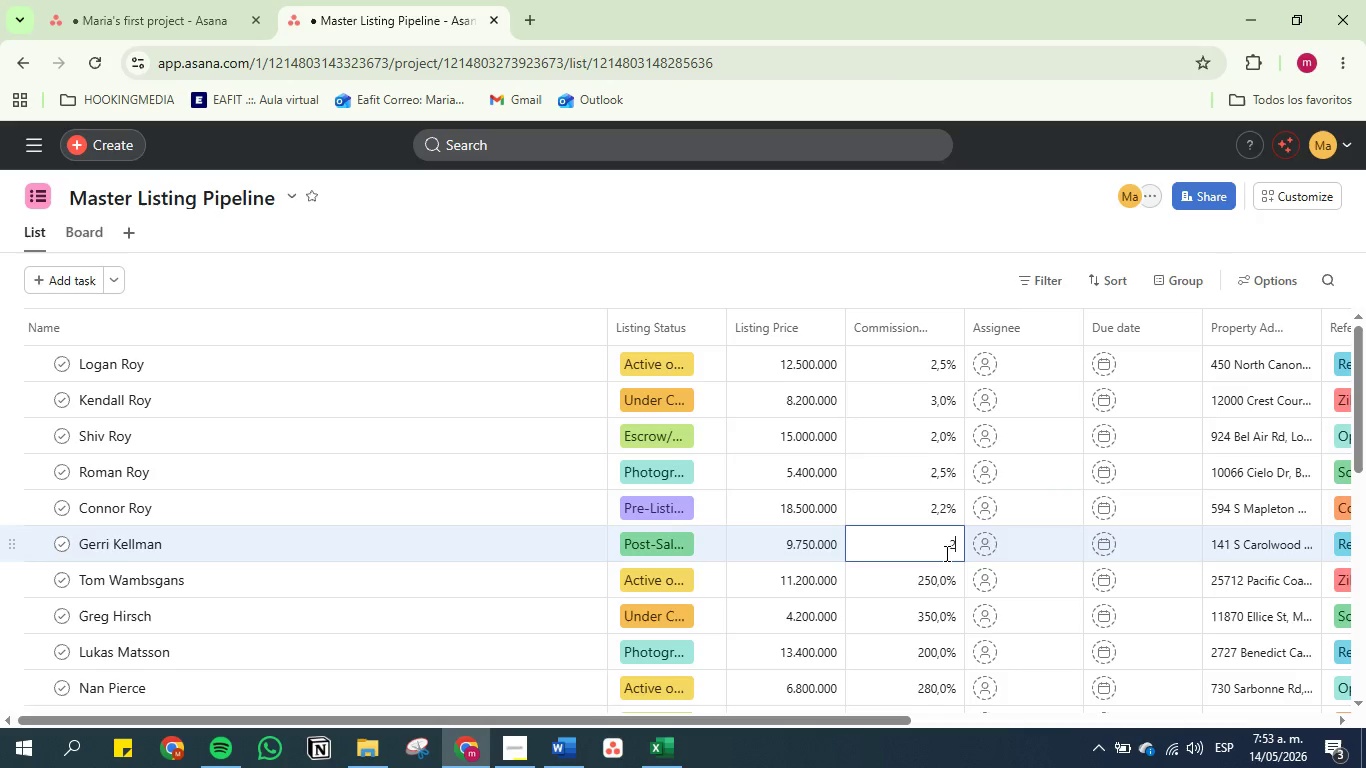 
key(2)
 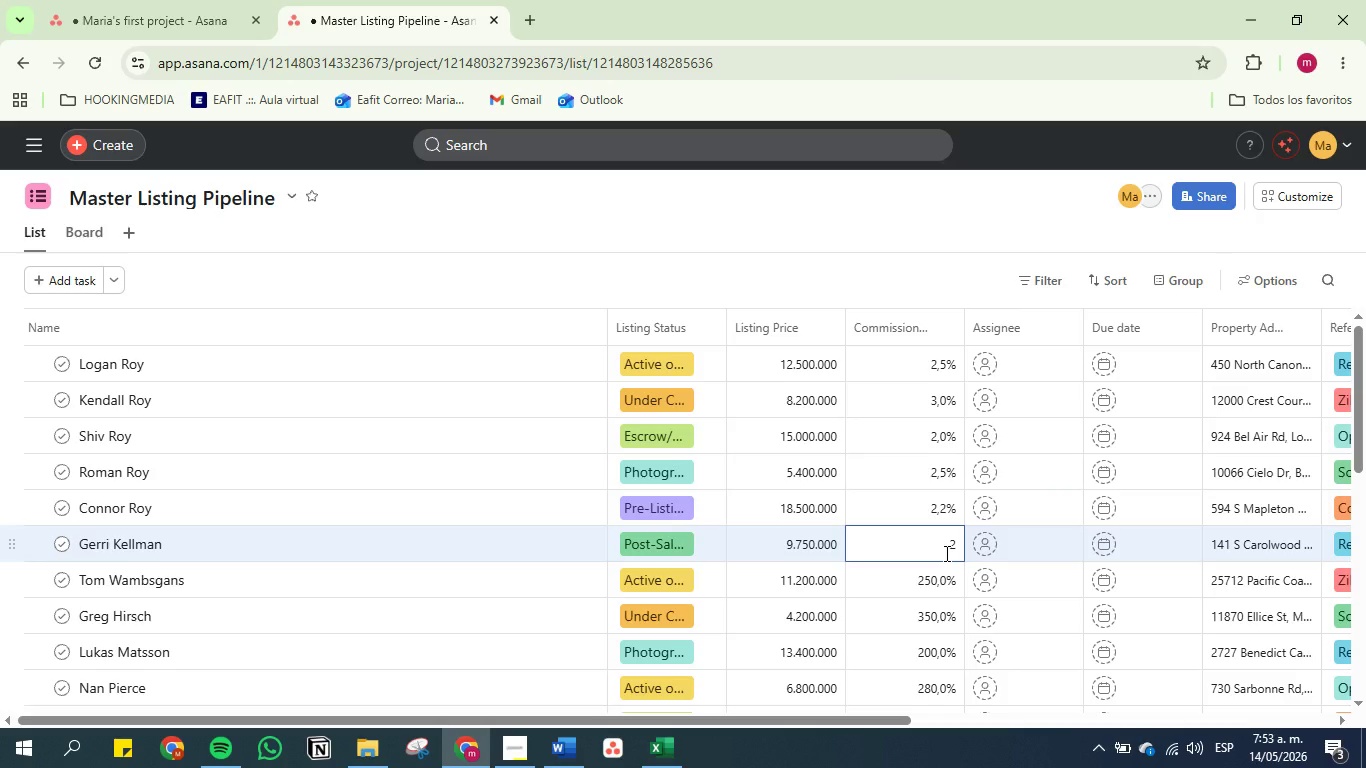 
key(Backspace)
 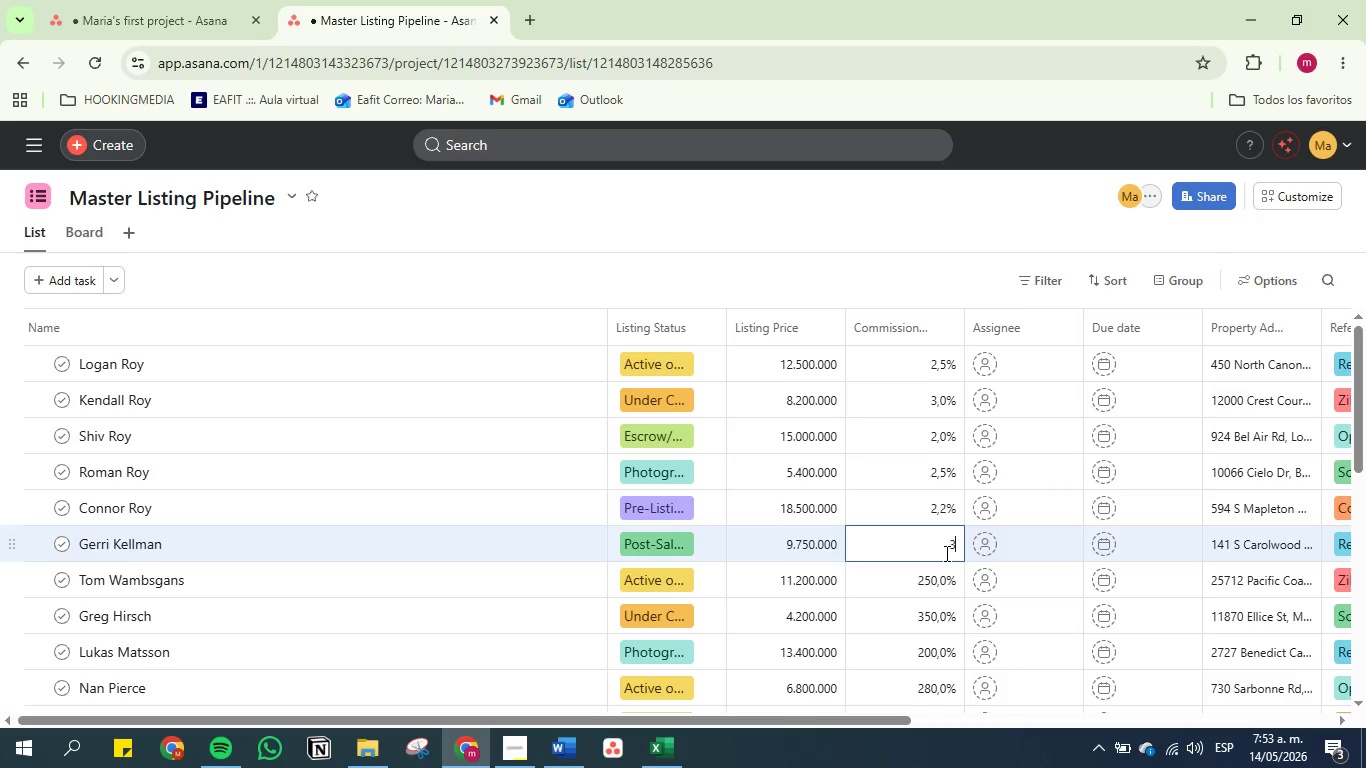 
key(3)
 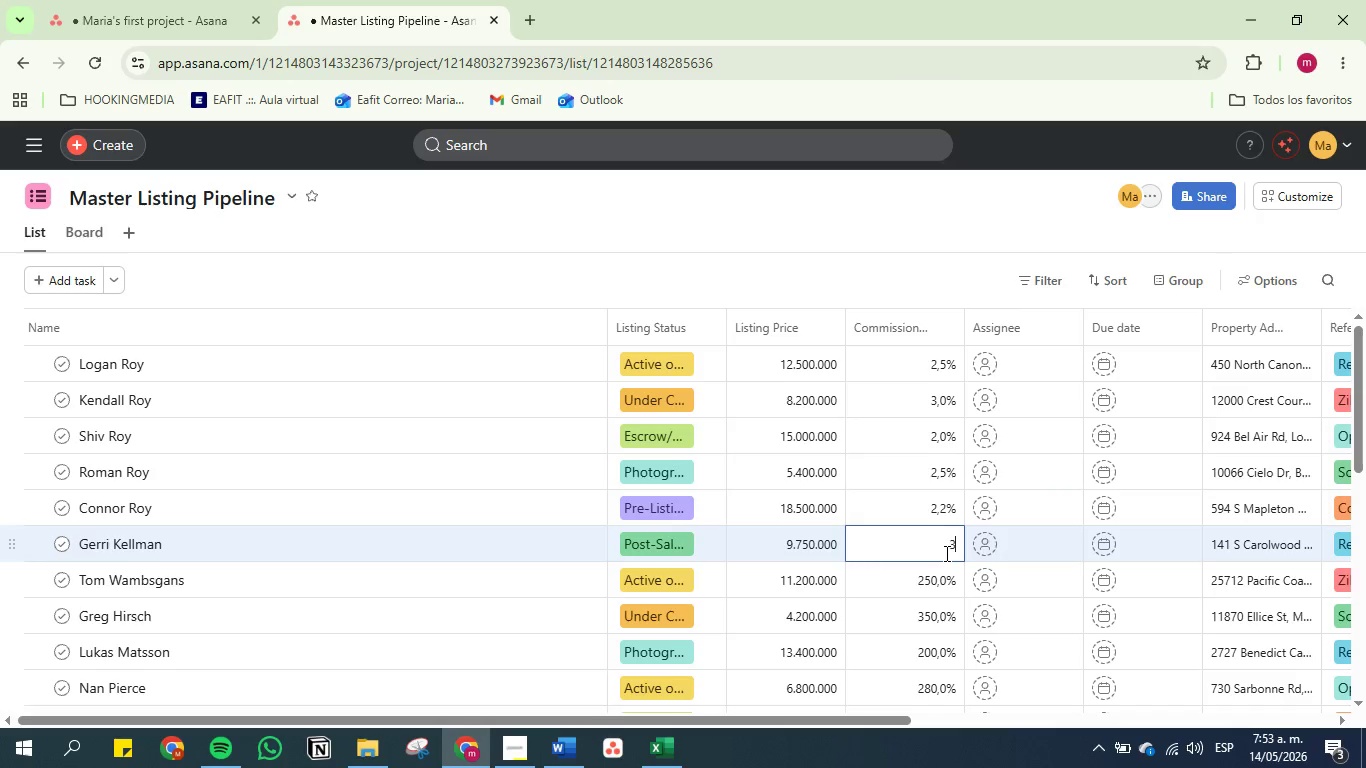 
key(Enter)
 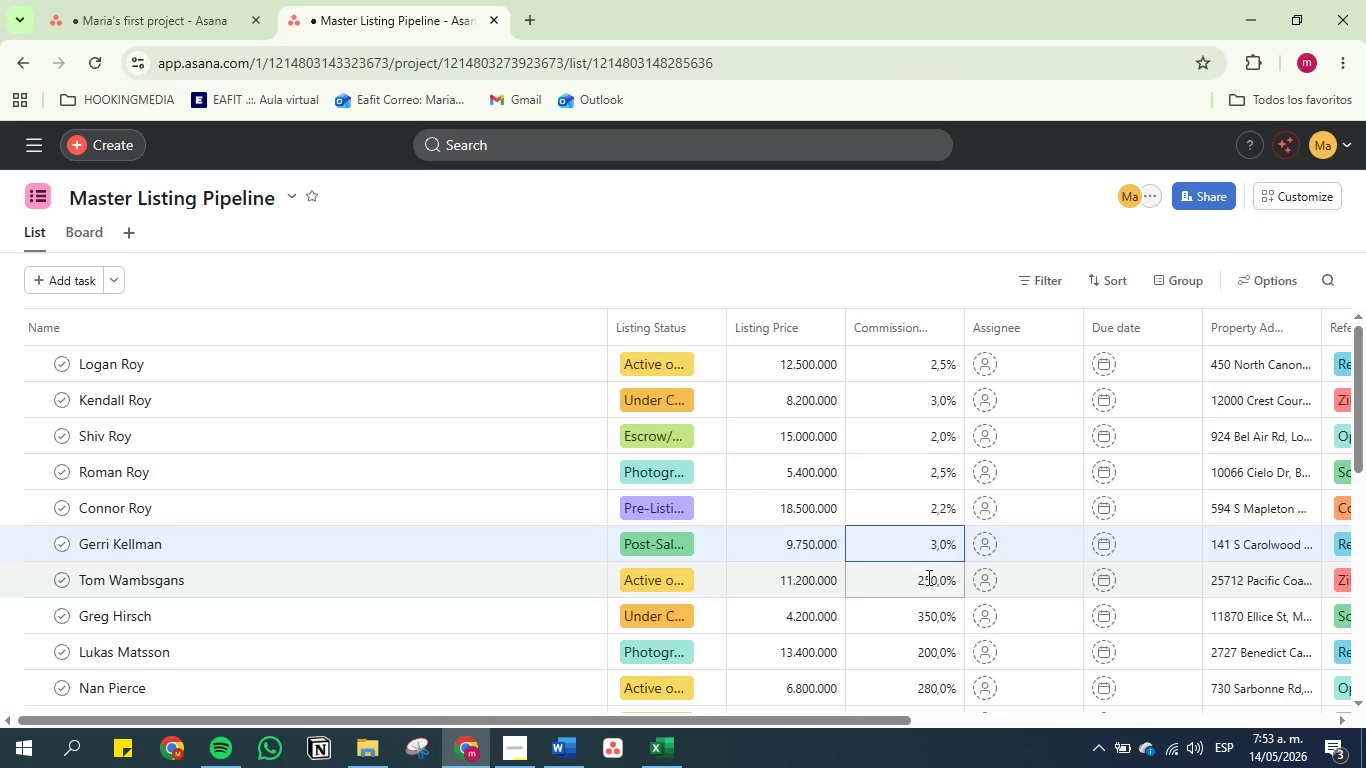 
double_click([927, 577])
 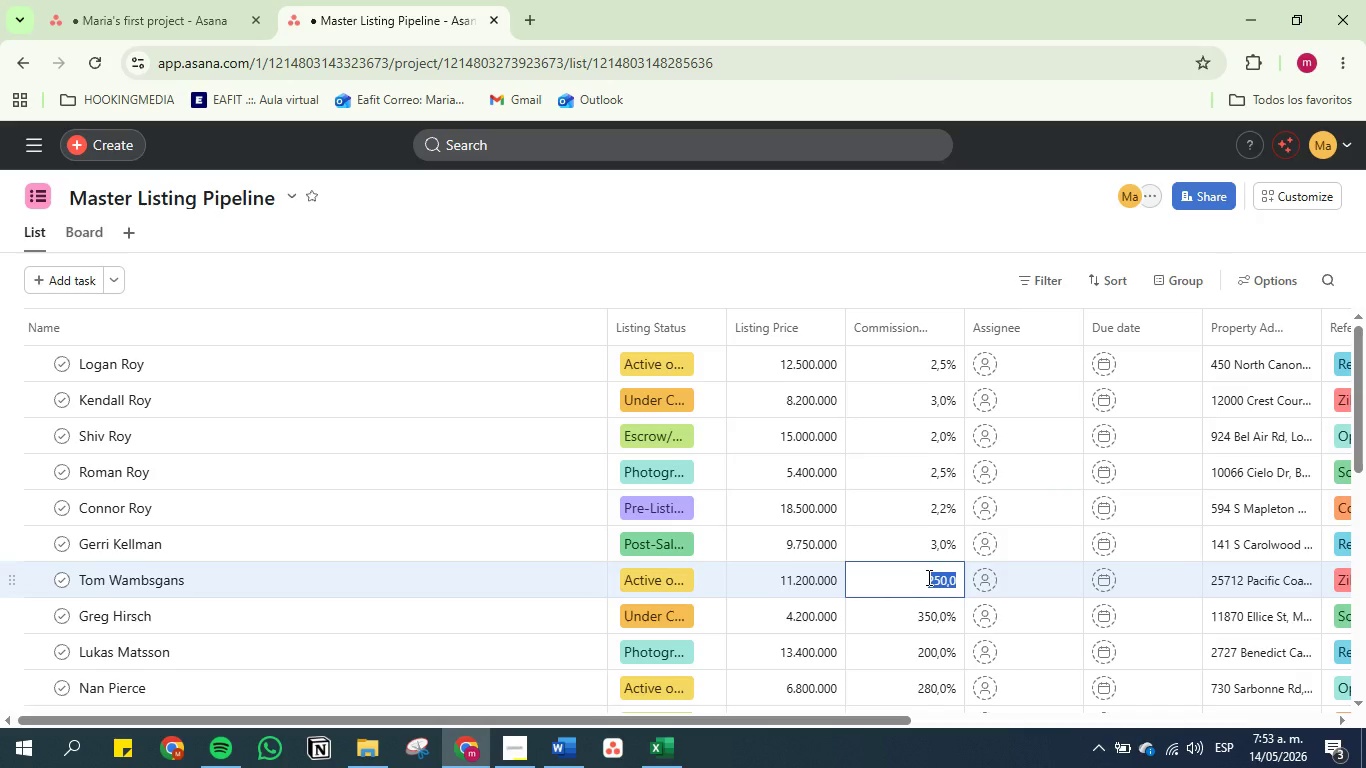 
key(2)
 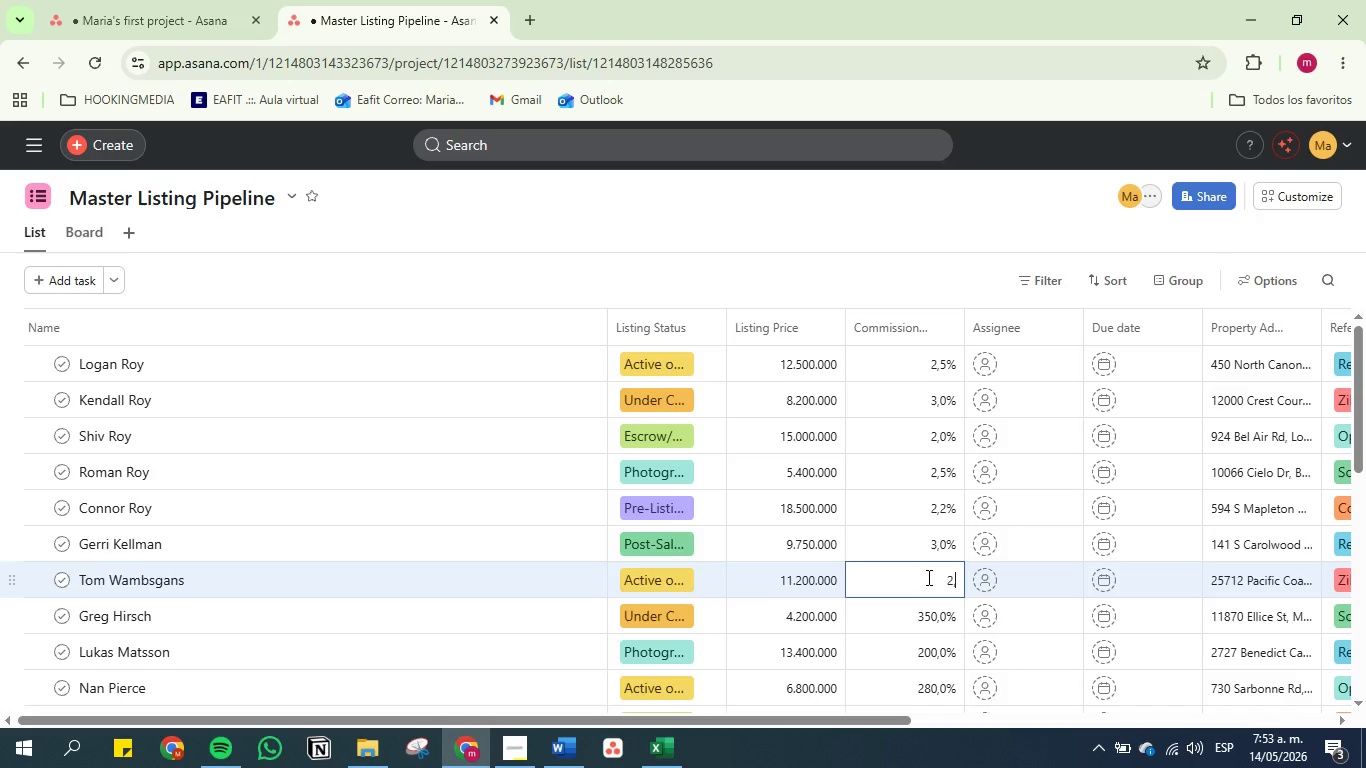 
key(Comma)
 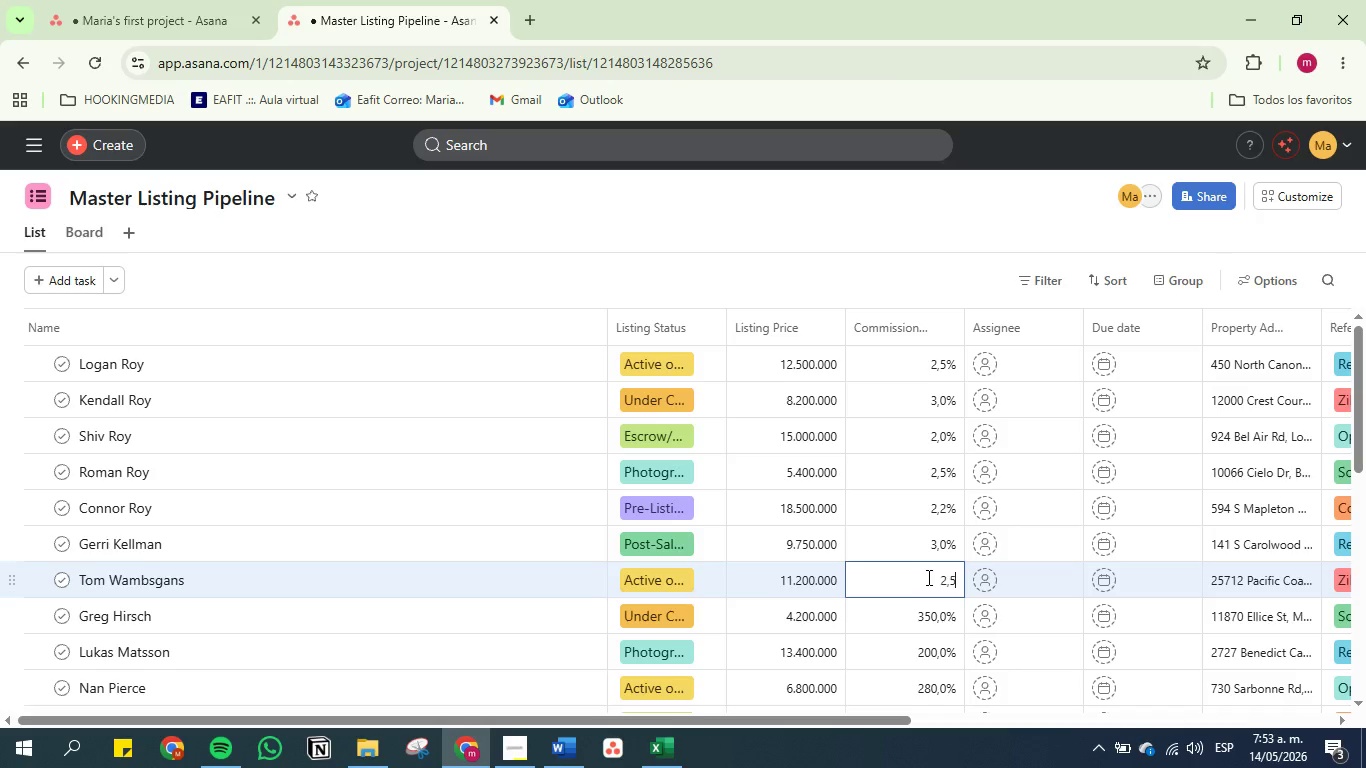 
key(5)
 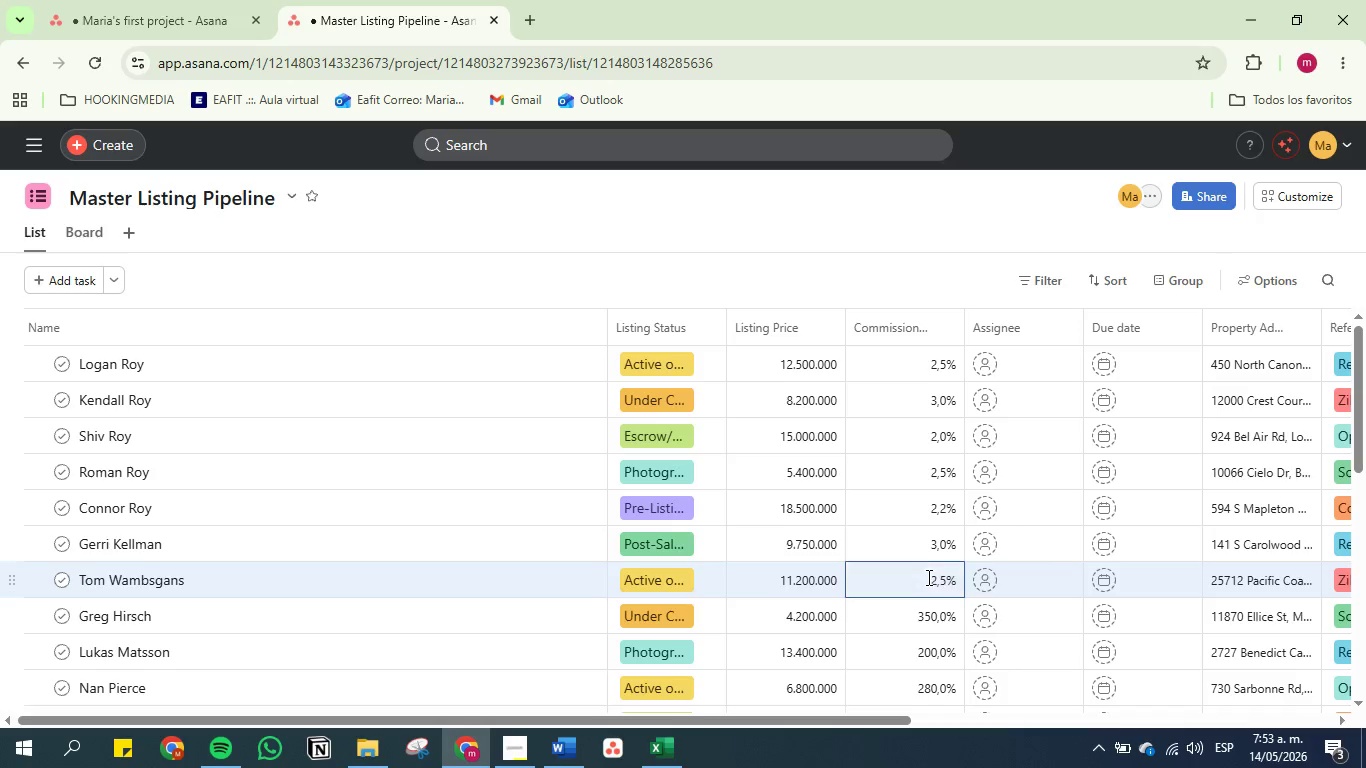 
key(Enter)
 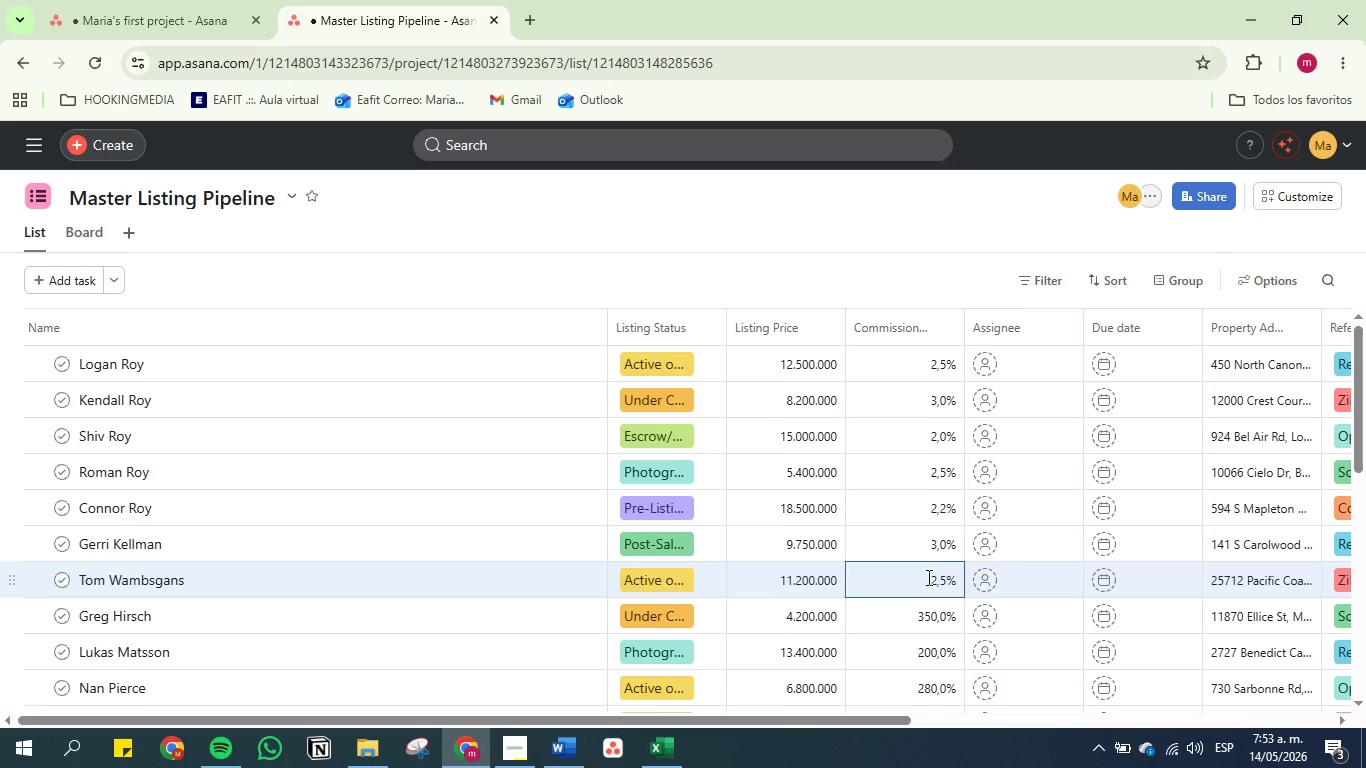 
scroll: coordinate [927, 577], scroll_direction: down, amount: 3.0
 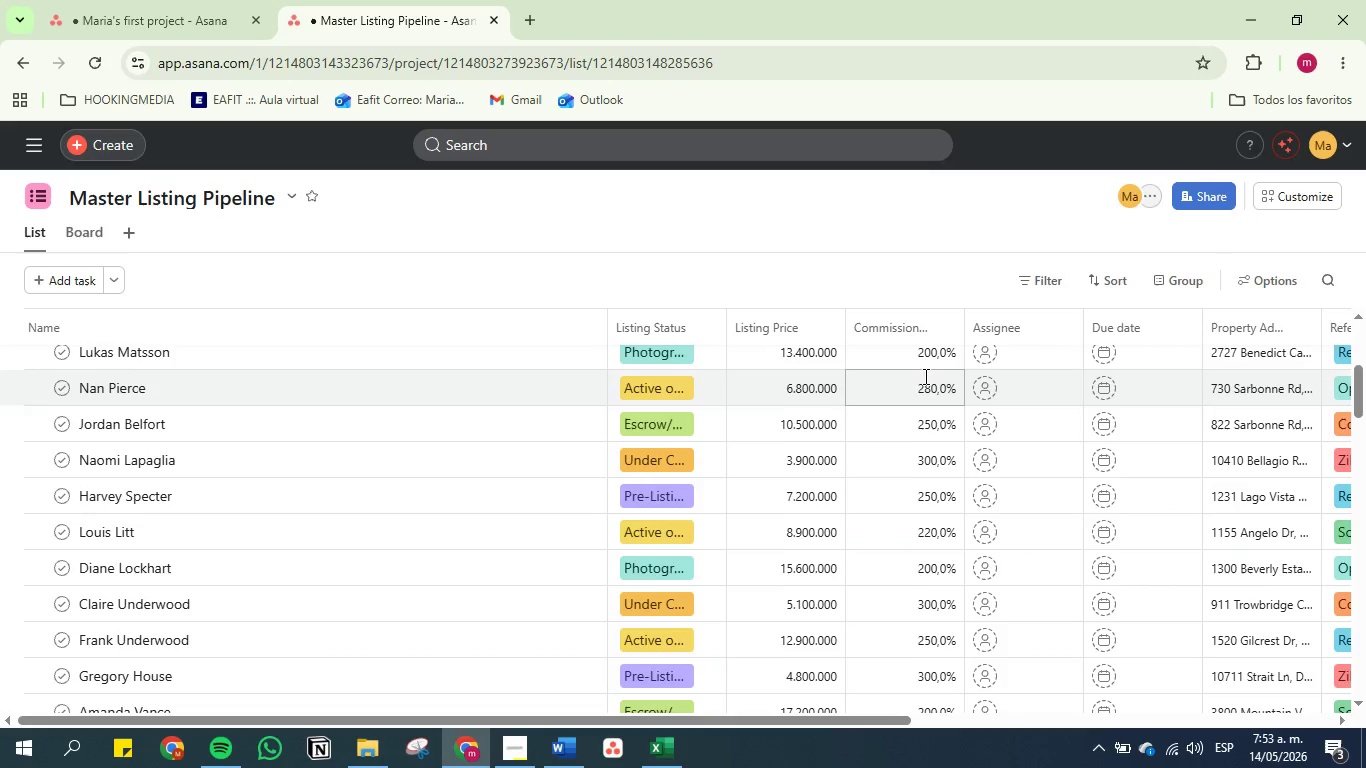 
scroll: coordinate [921, 387], scroll_direction: up, amount: 1.0
 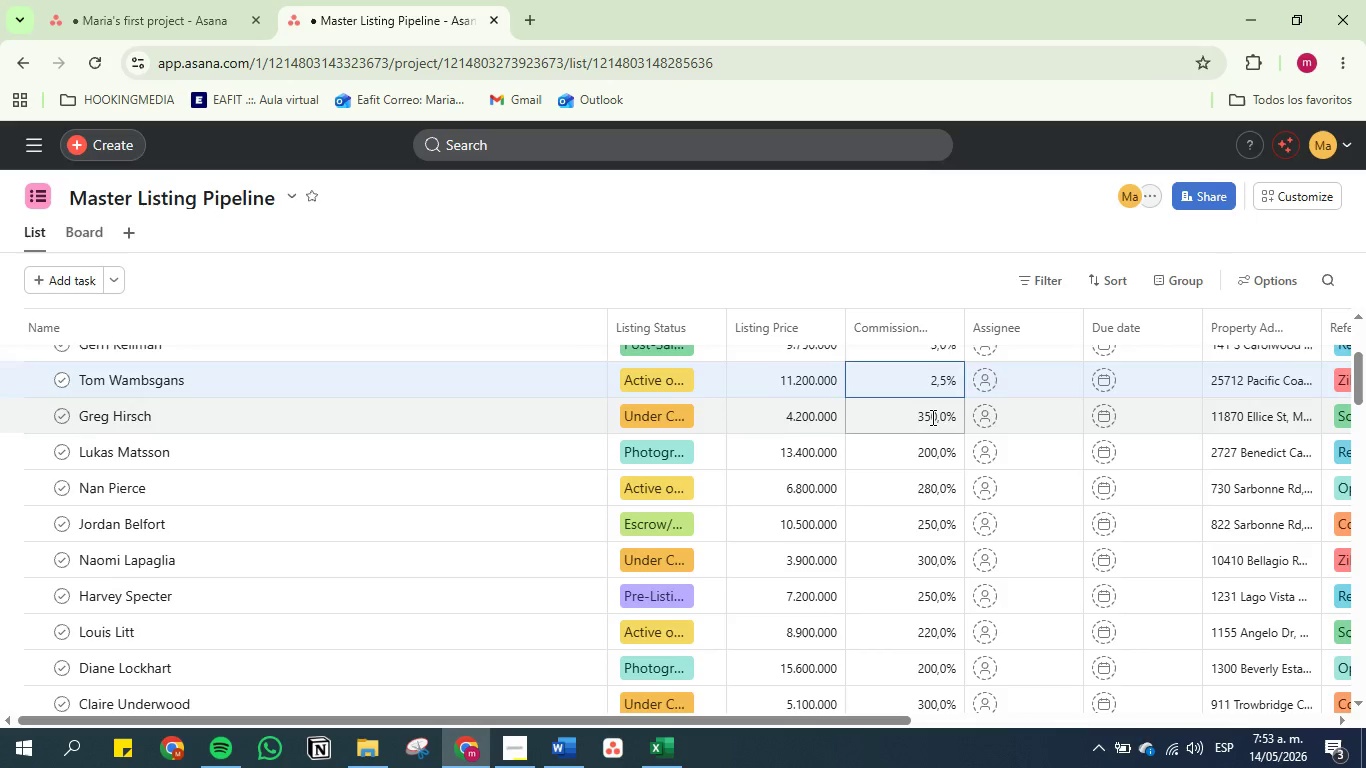 
double_click([931, 417])
 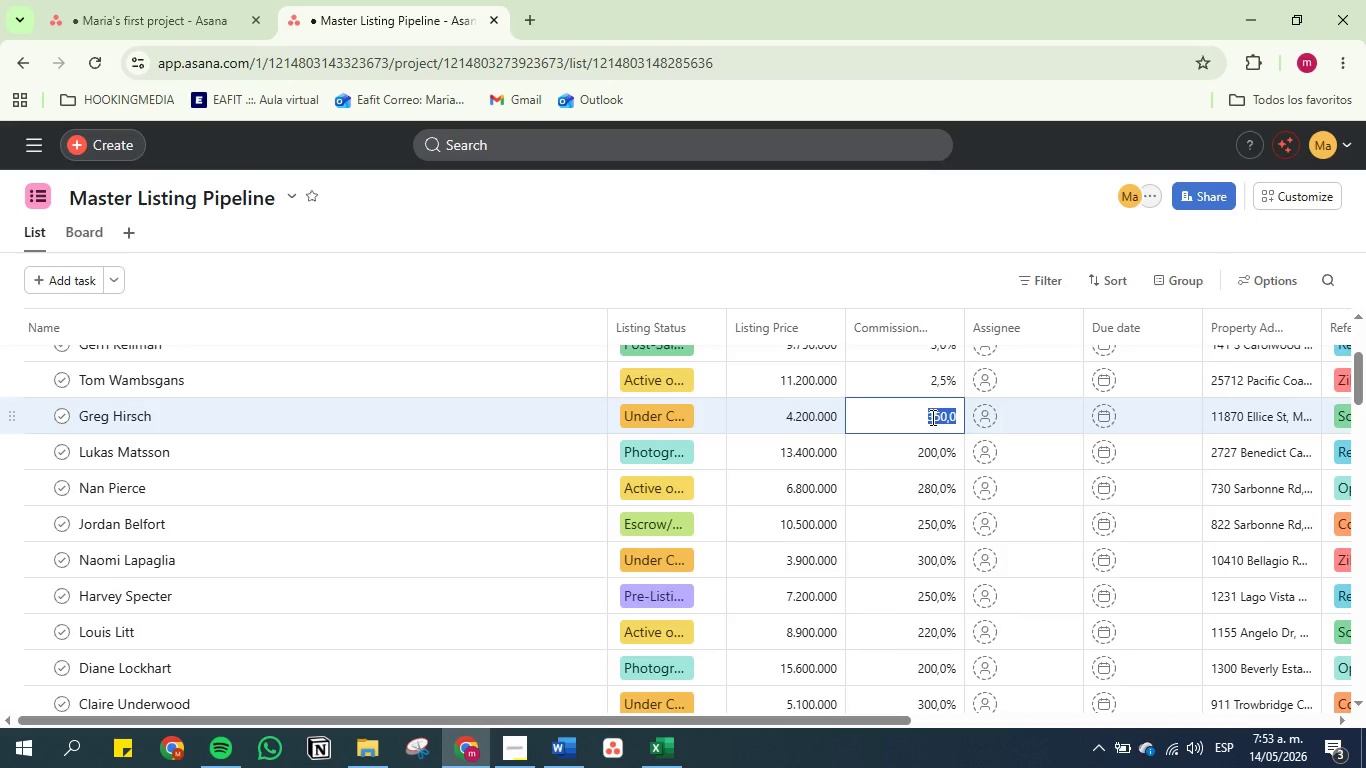 
type(34)
key(Backspace)
type(5)
 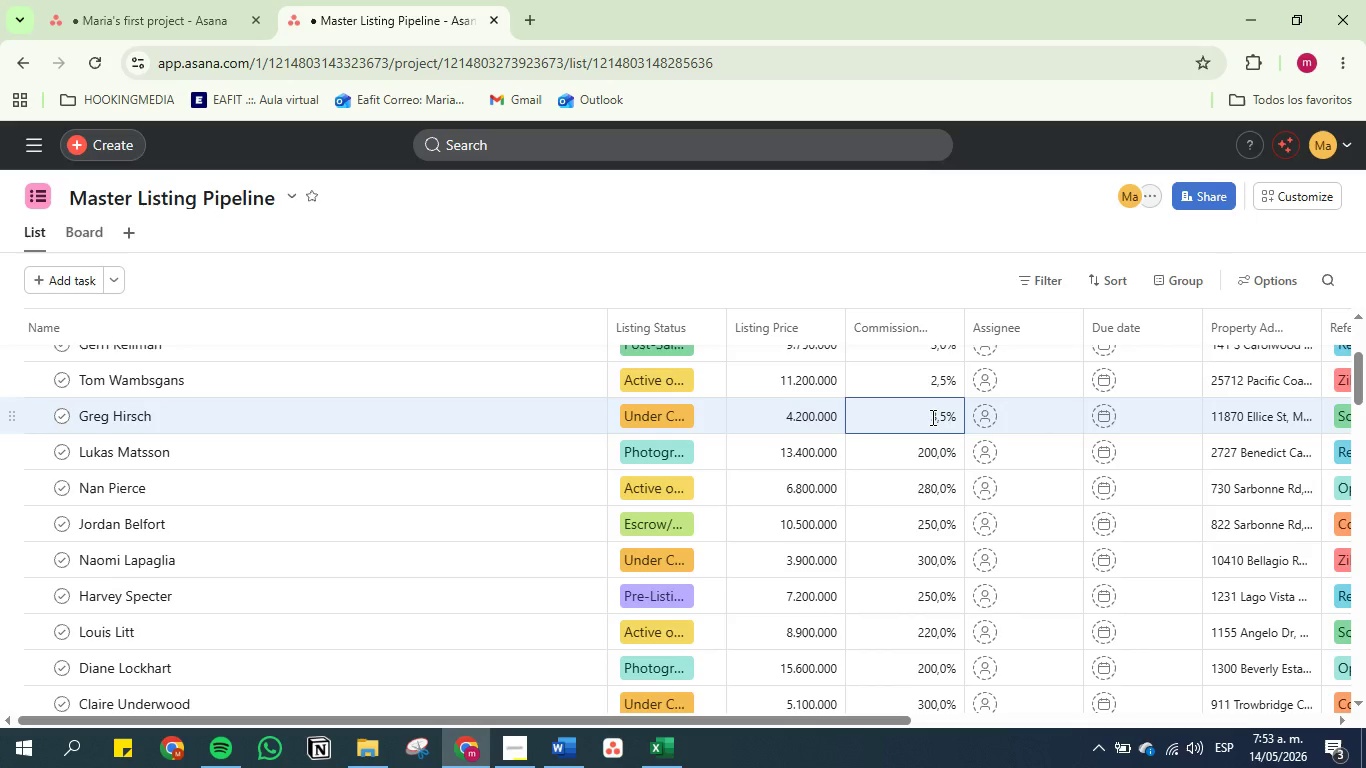 
hold_key(key=Period, duration=0.33)
 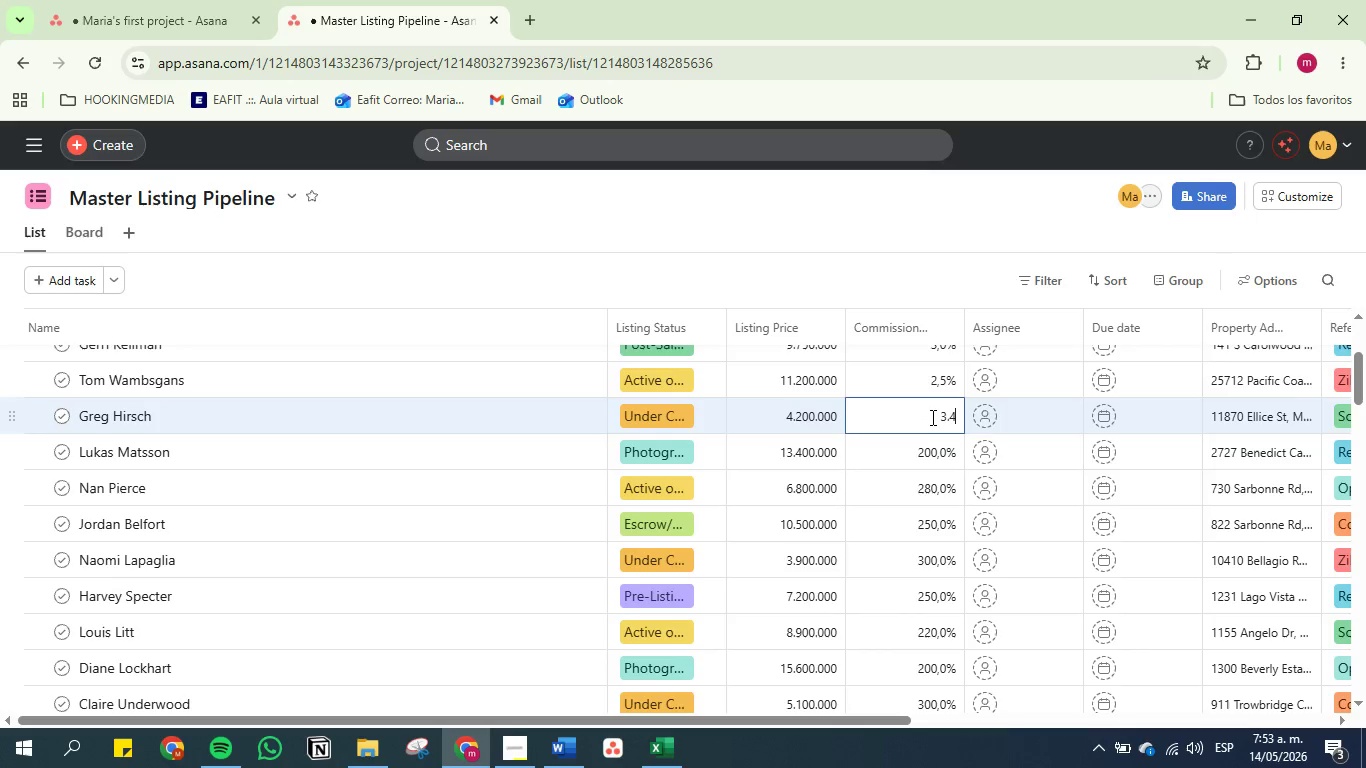 
key(Enter)
 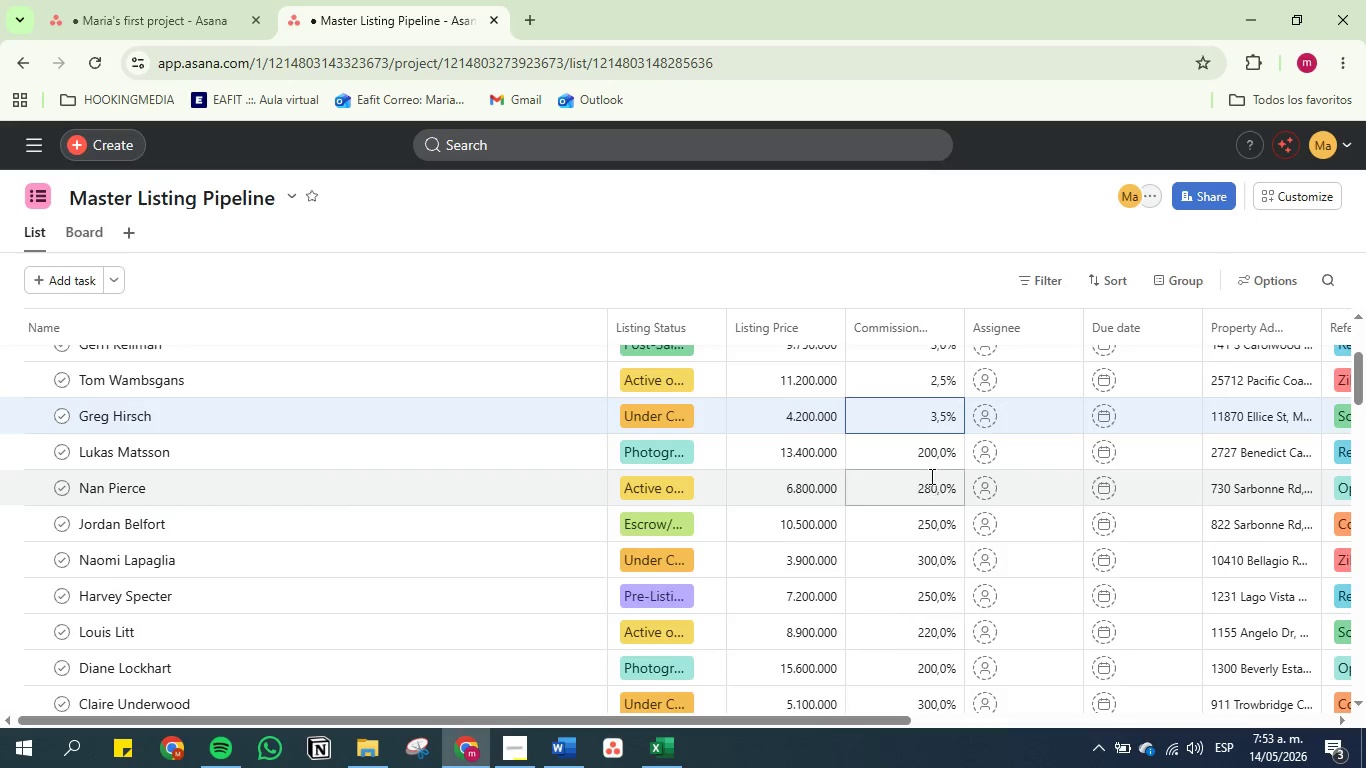 
double_click([932, 456])
 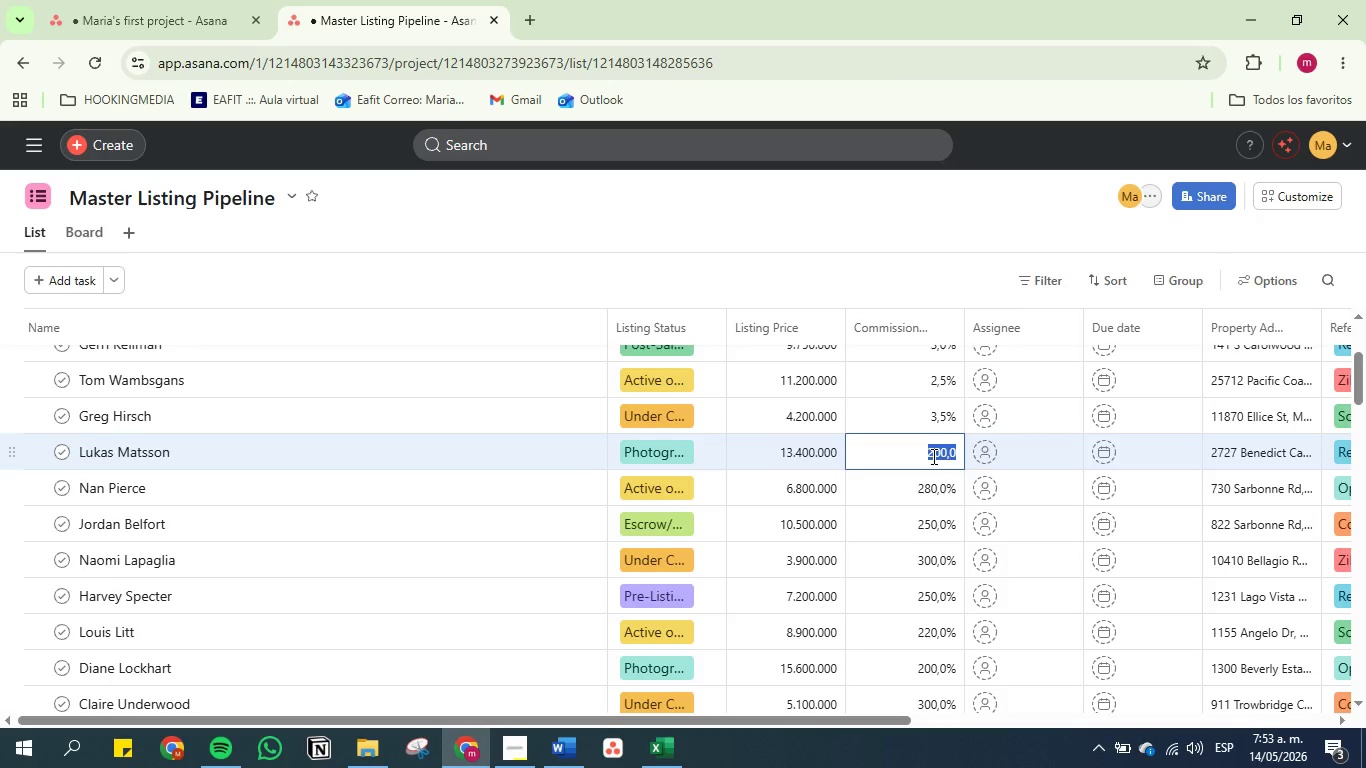 
key(2)
 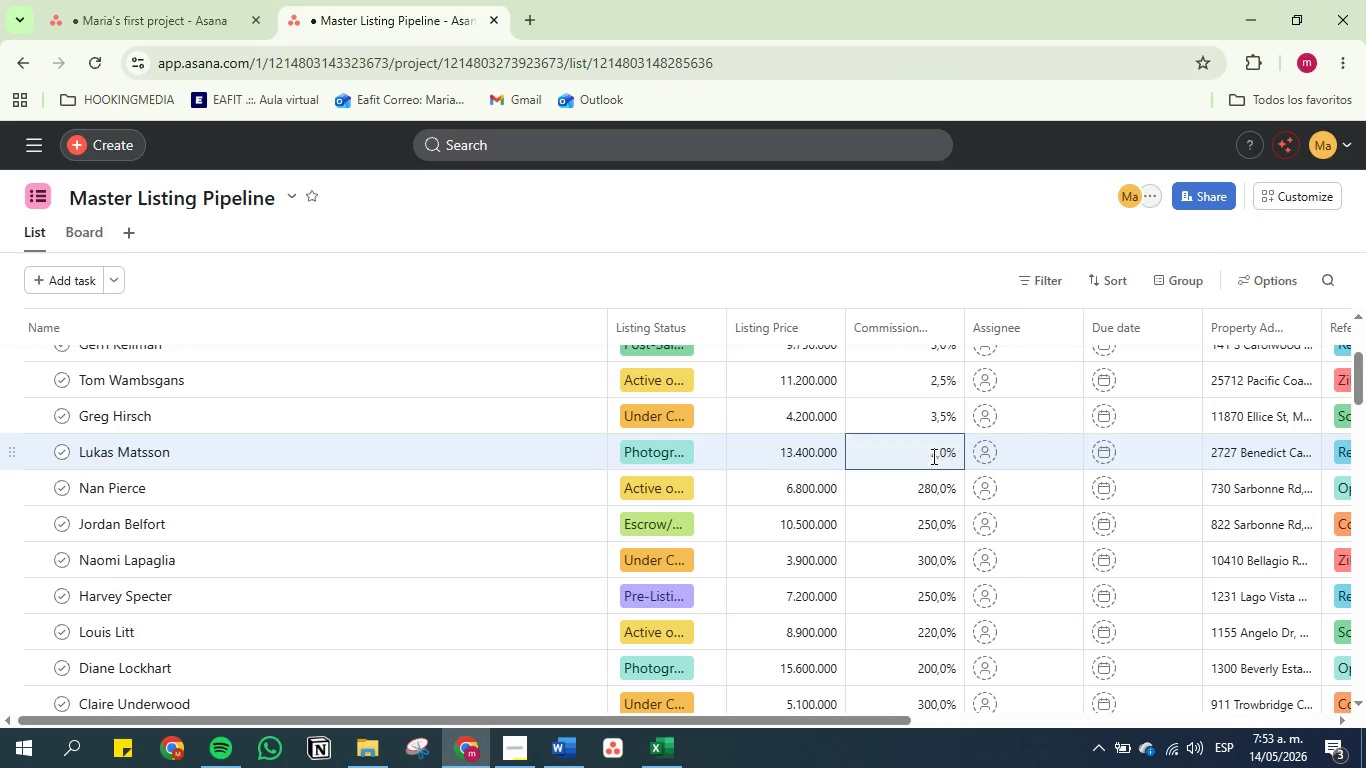 
key(Enter)
 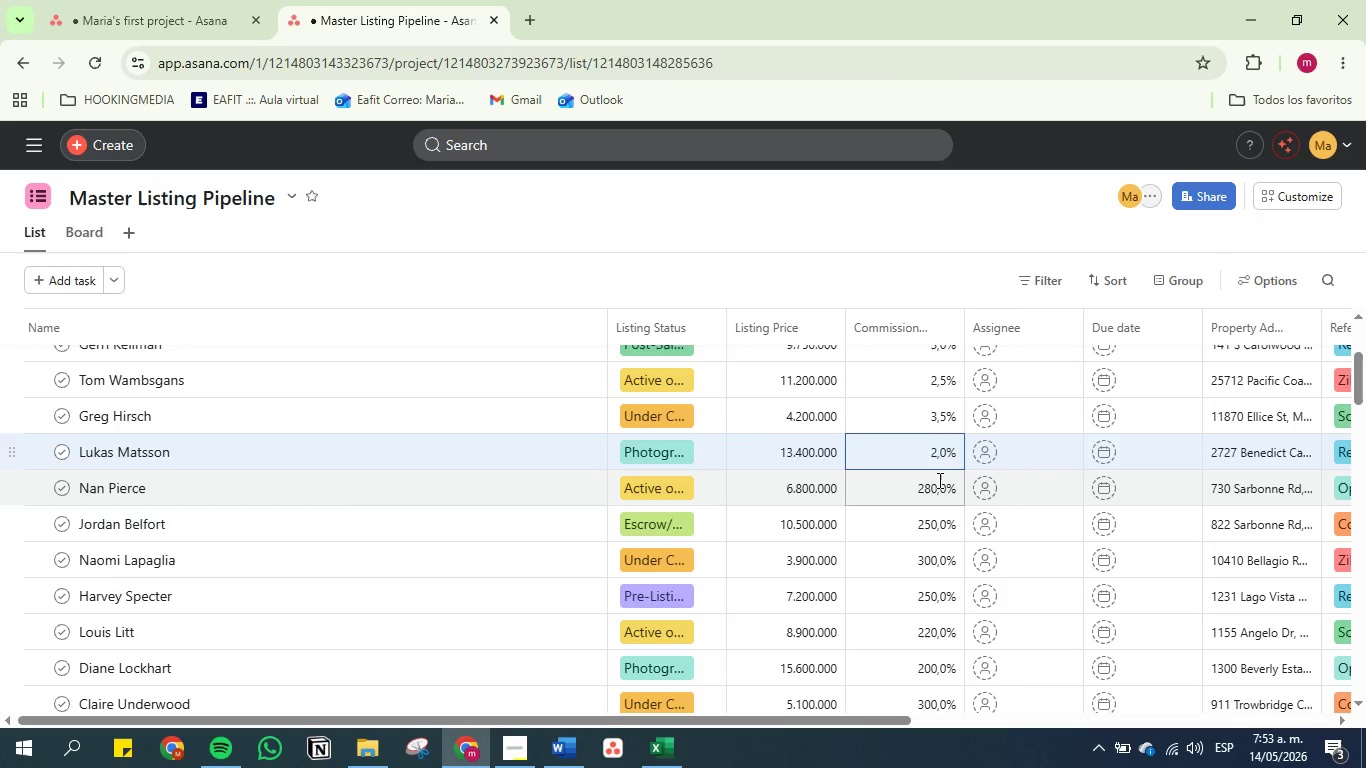 
double_click([938, 481])
 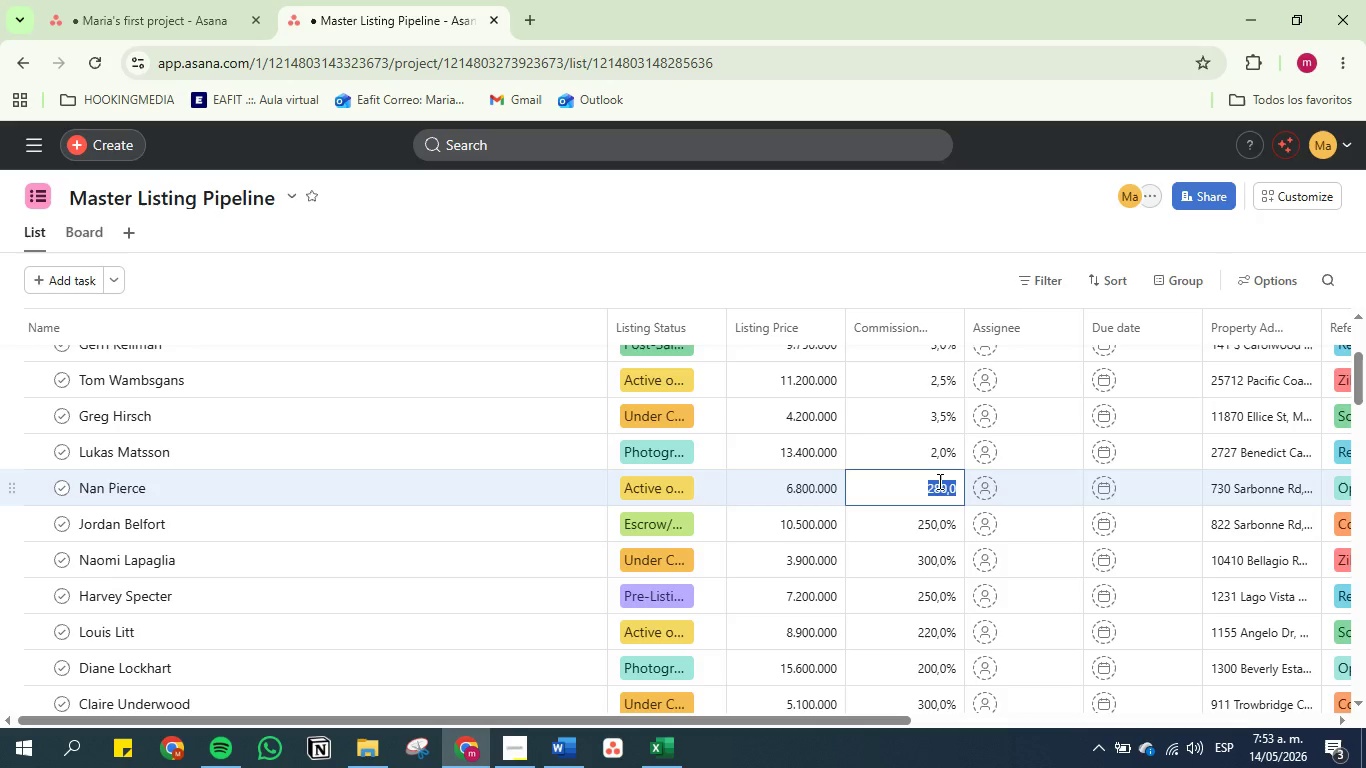 
key(2)
 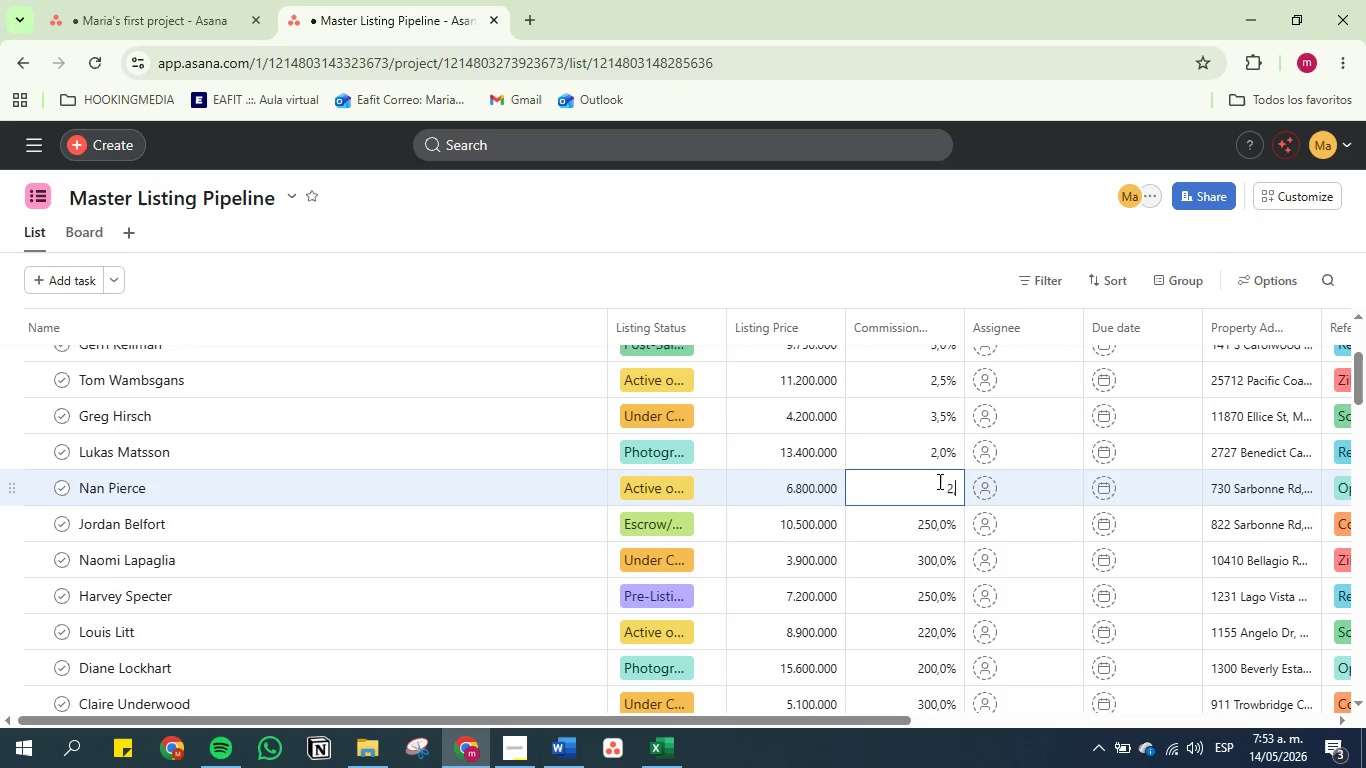 
key(Comma)
 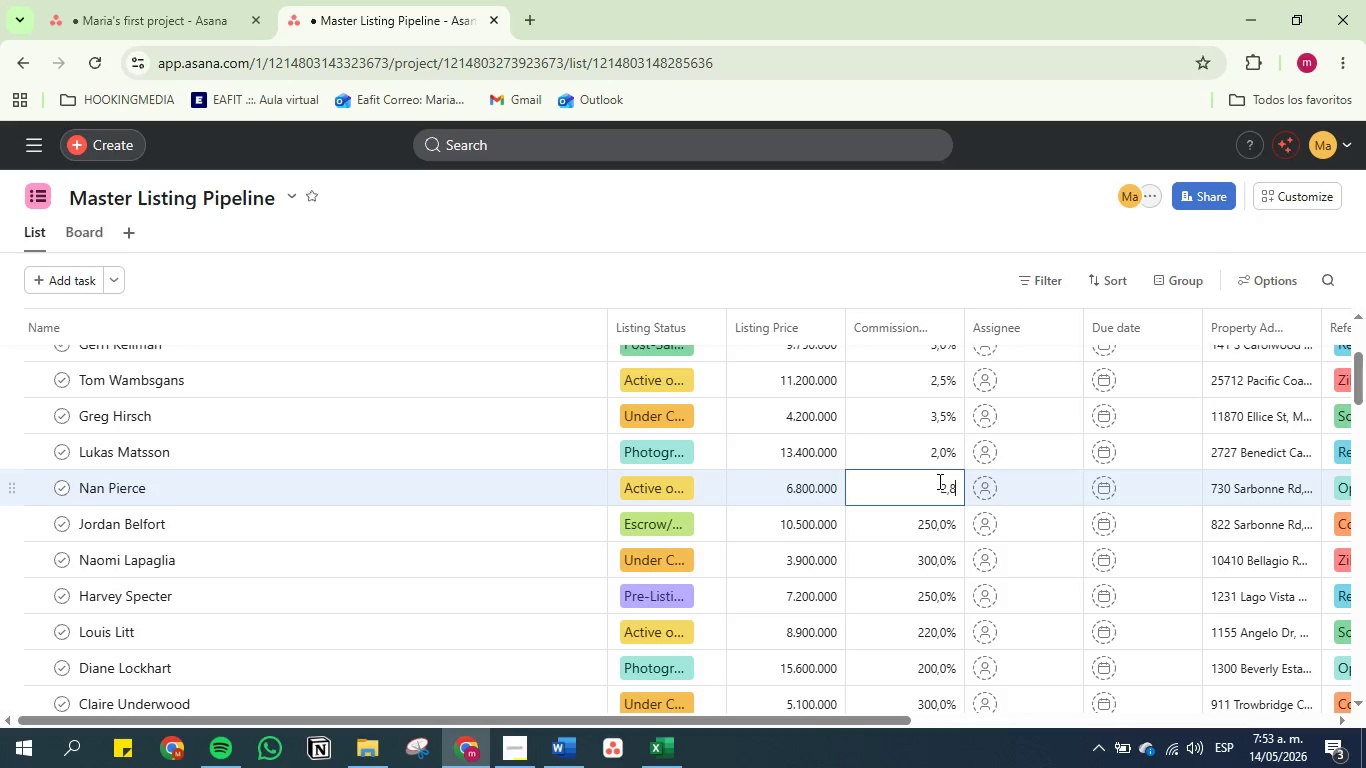 
key(8)
 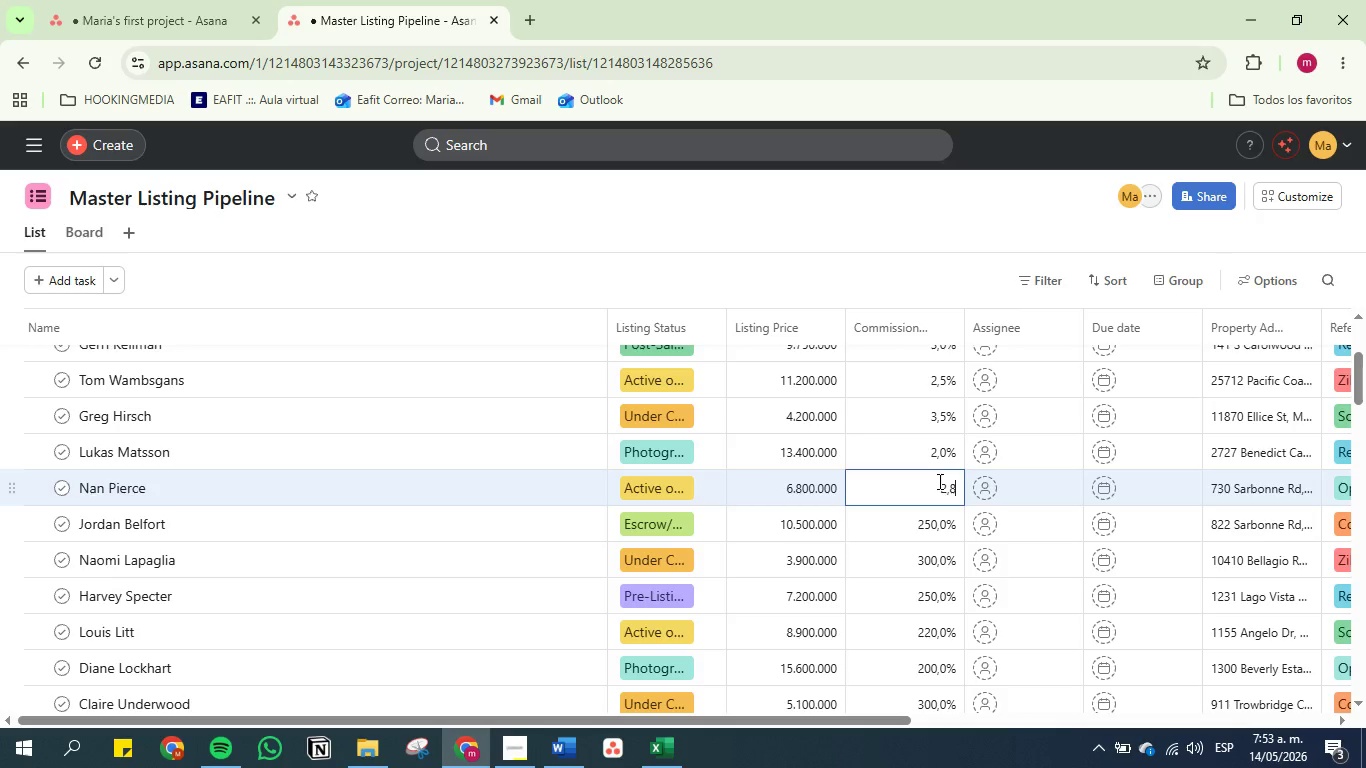 
key(Enter)
 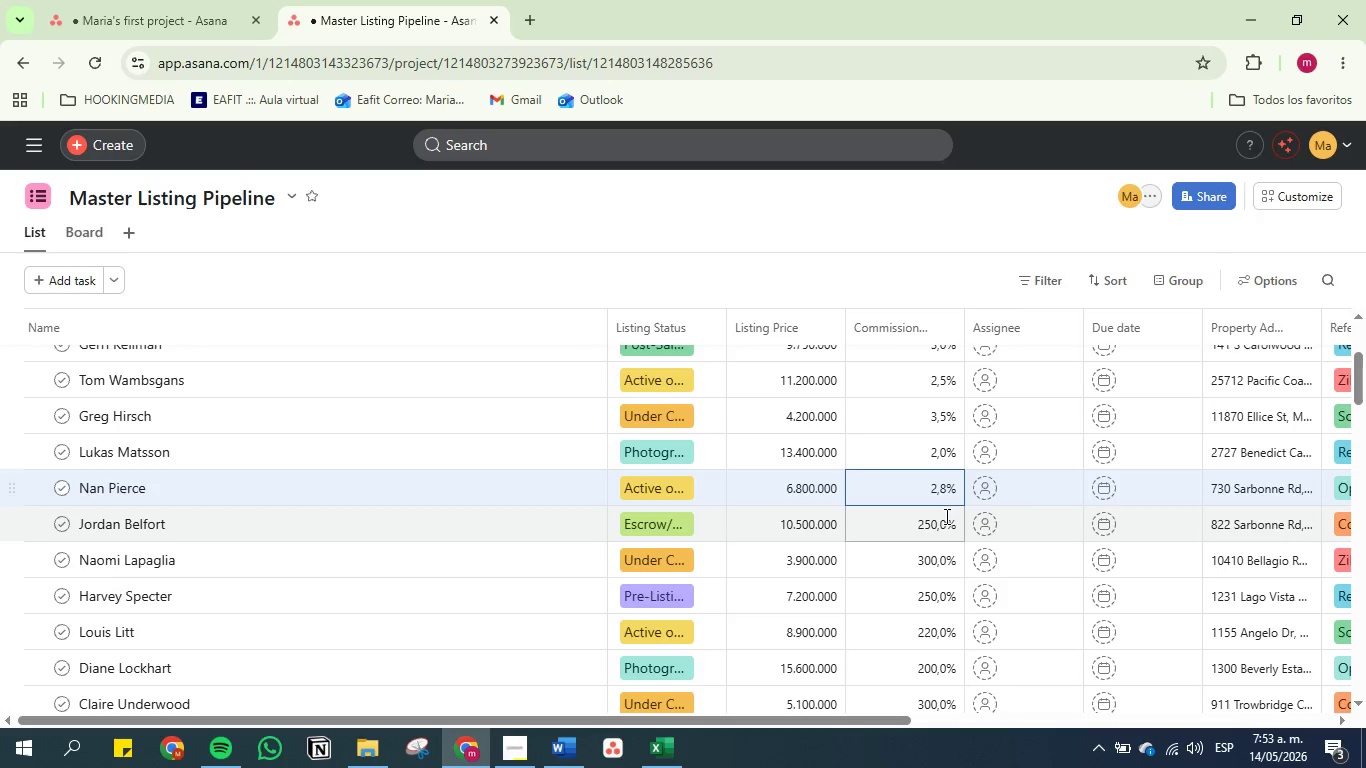 
double_click([945, 517])
 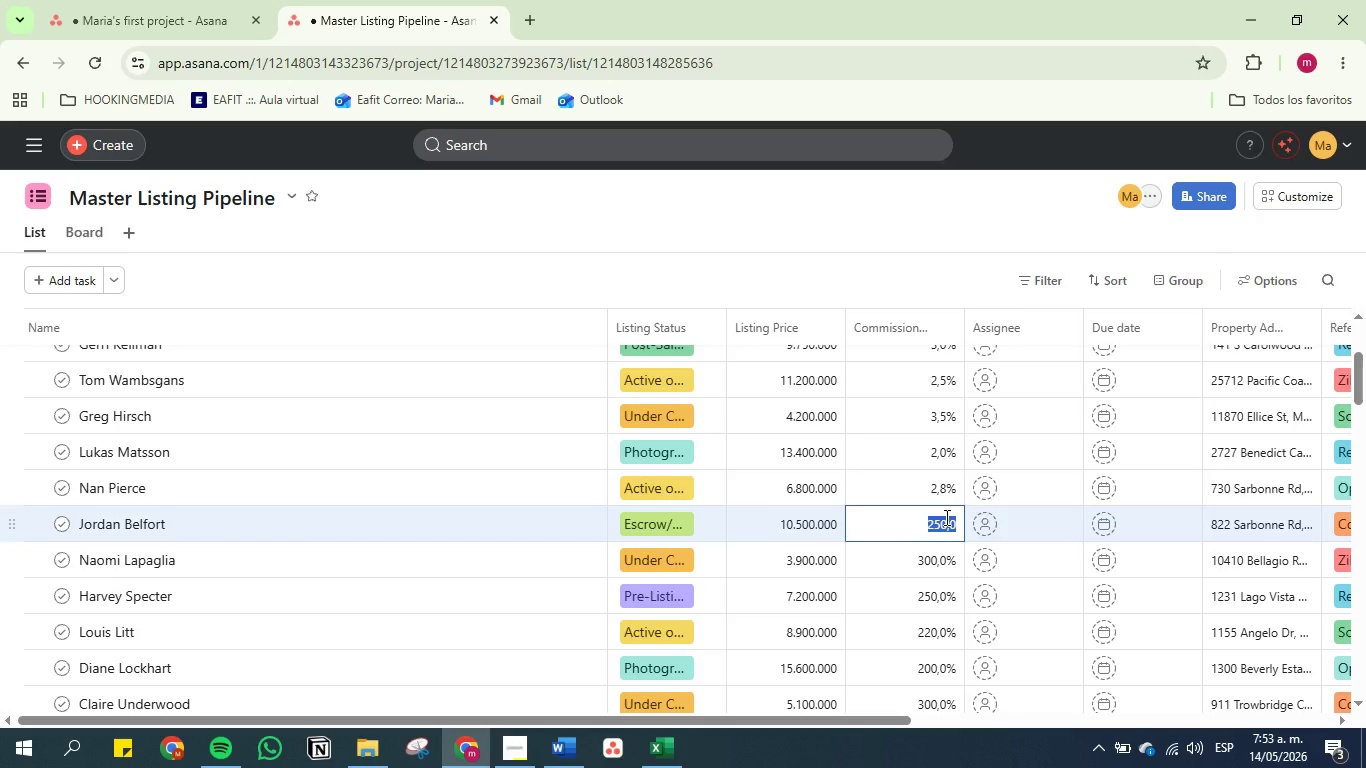 
key(2)
 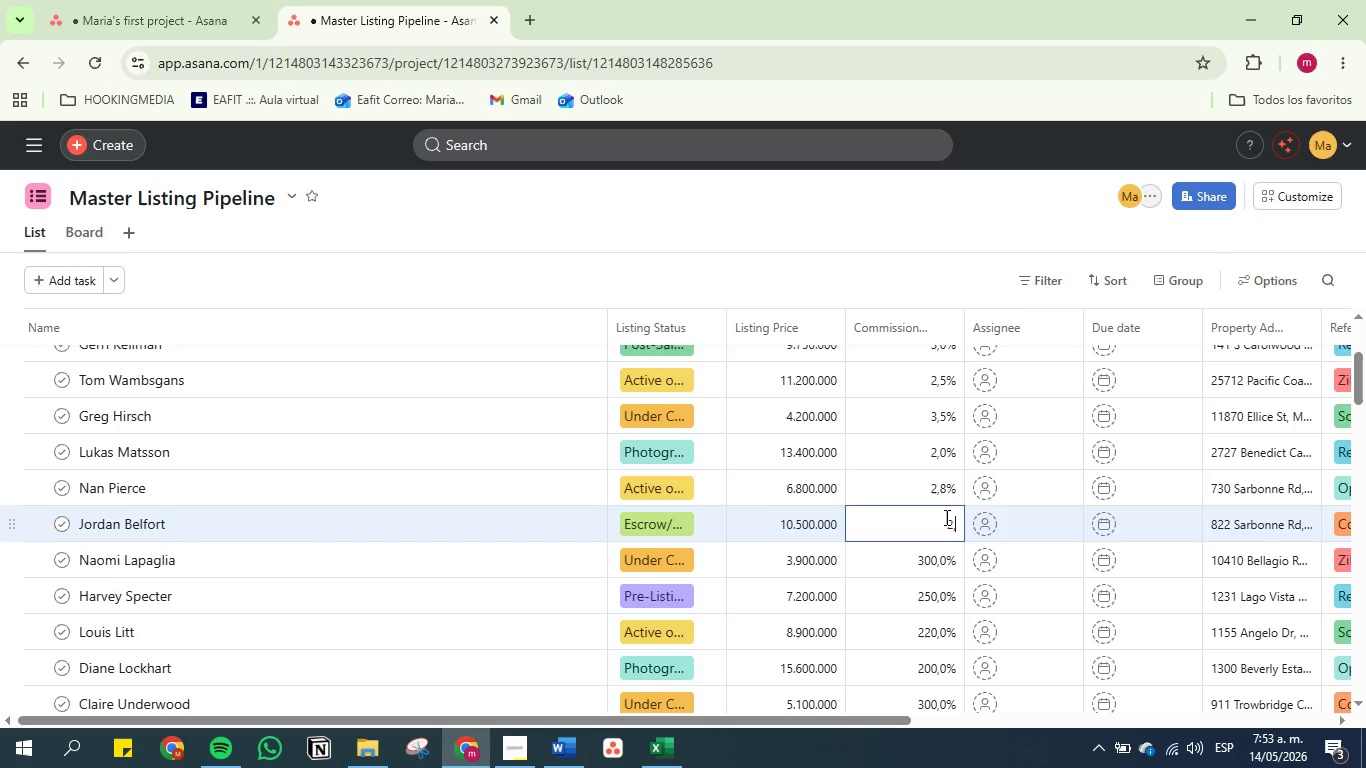 
key(Comma)
 